 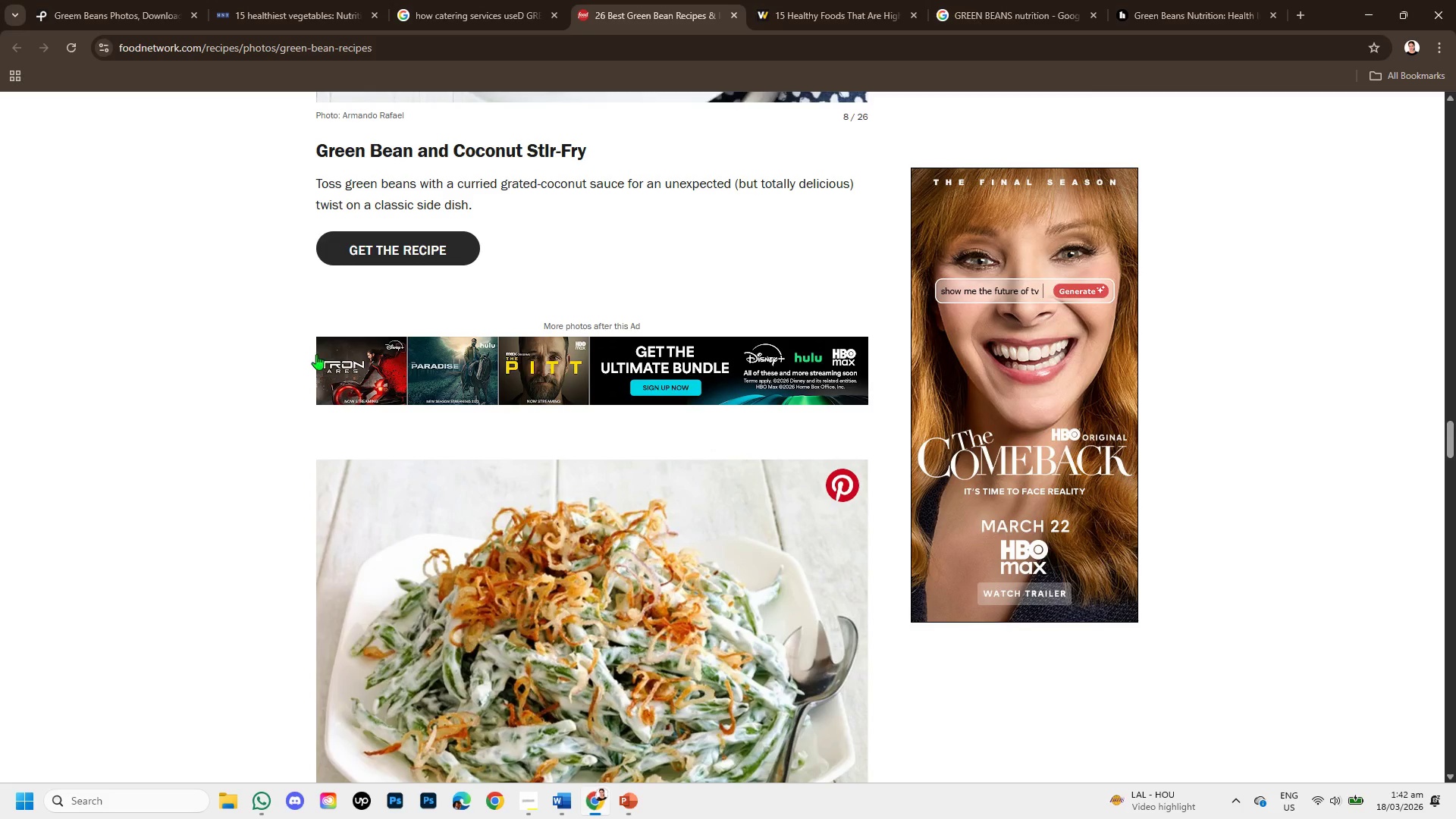 
left_click([74, 5])
 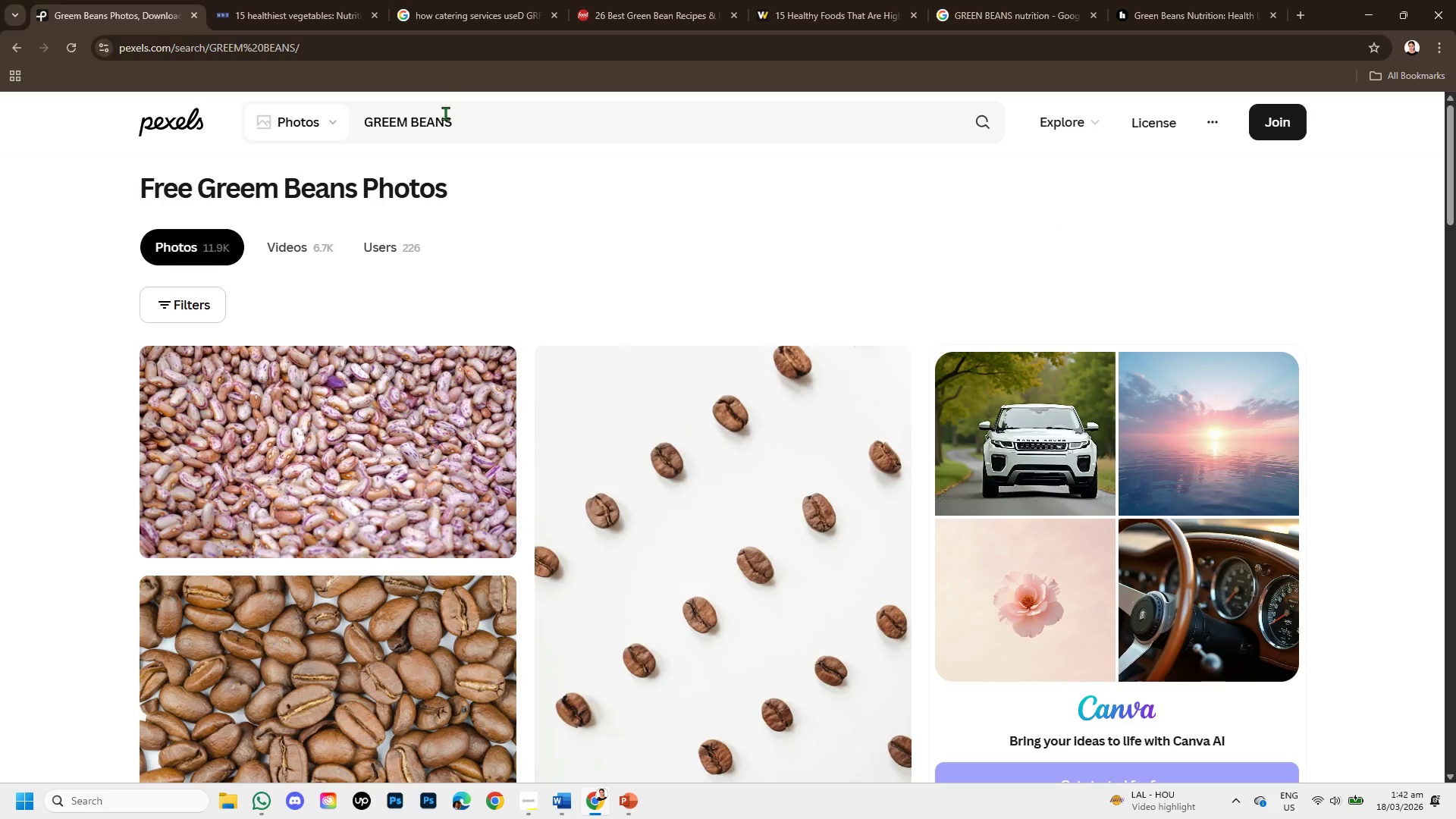 
left_click([412, 121])
 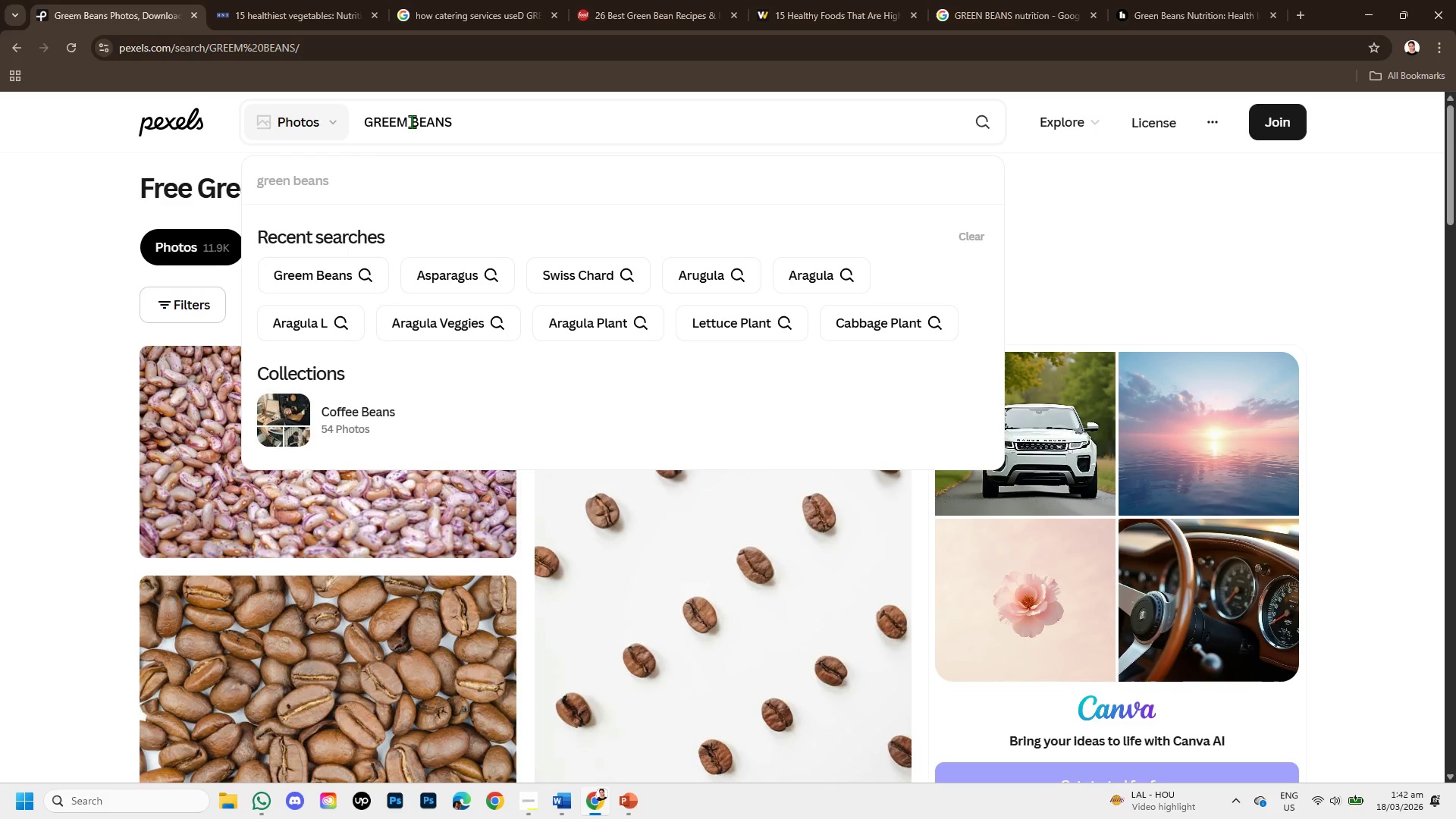 
key(F12)
 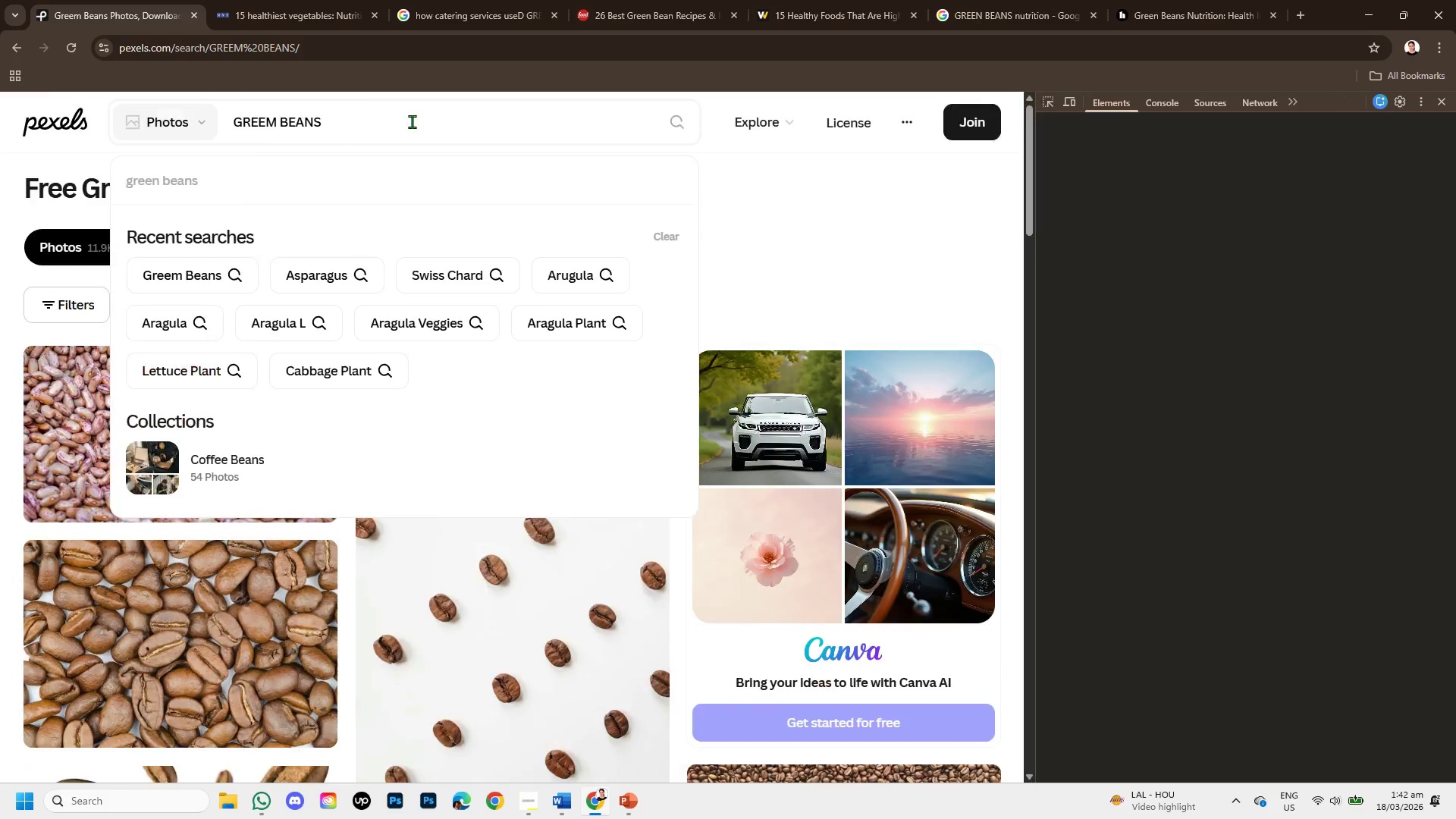 
key(Backspace)
 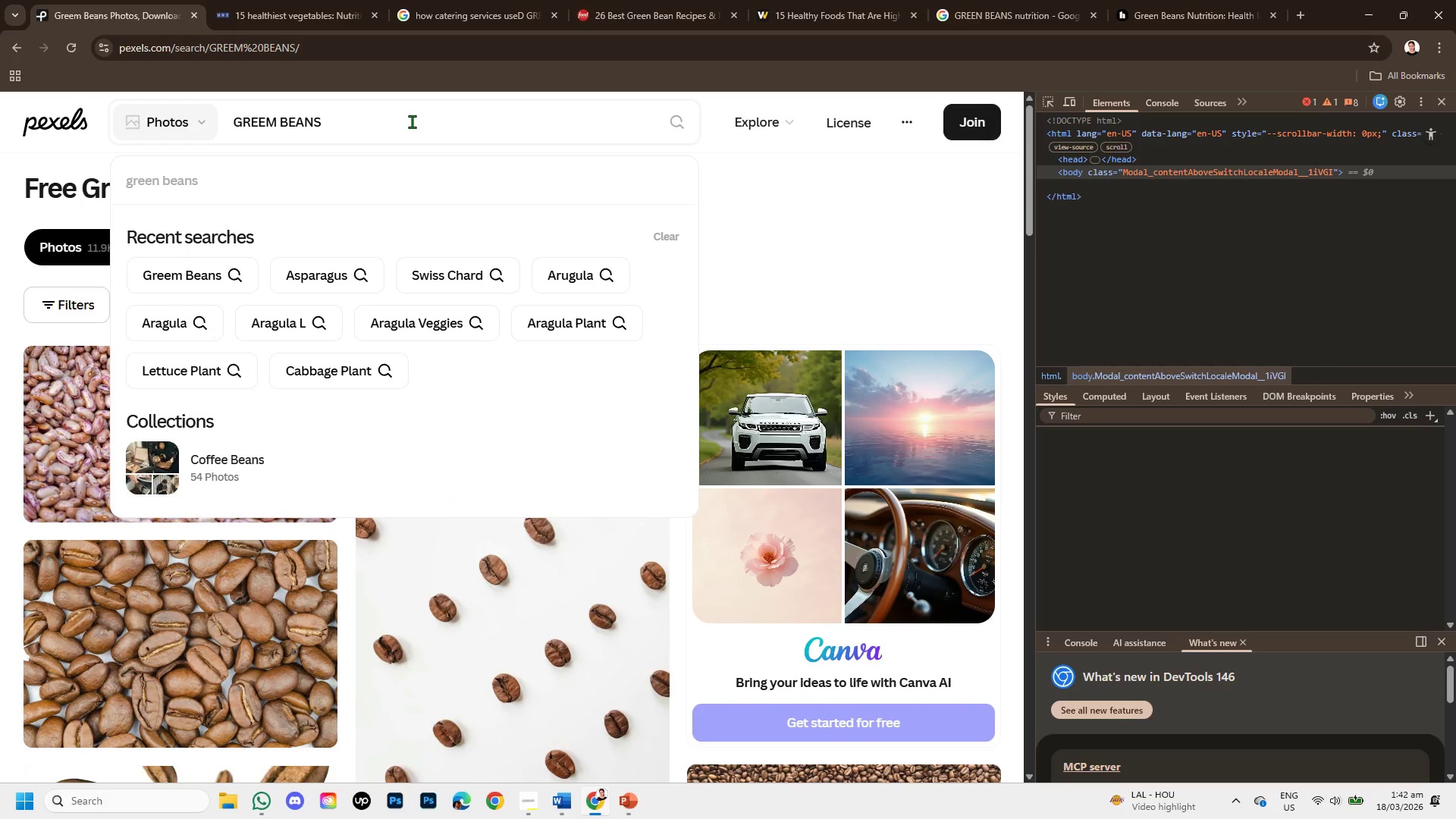 
key(Backspace)
 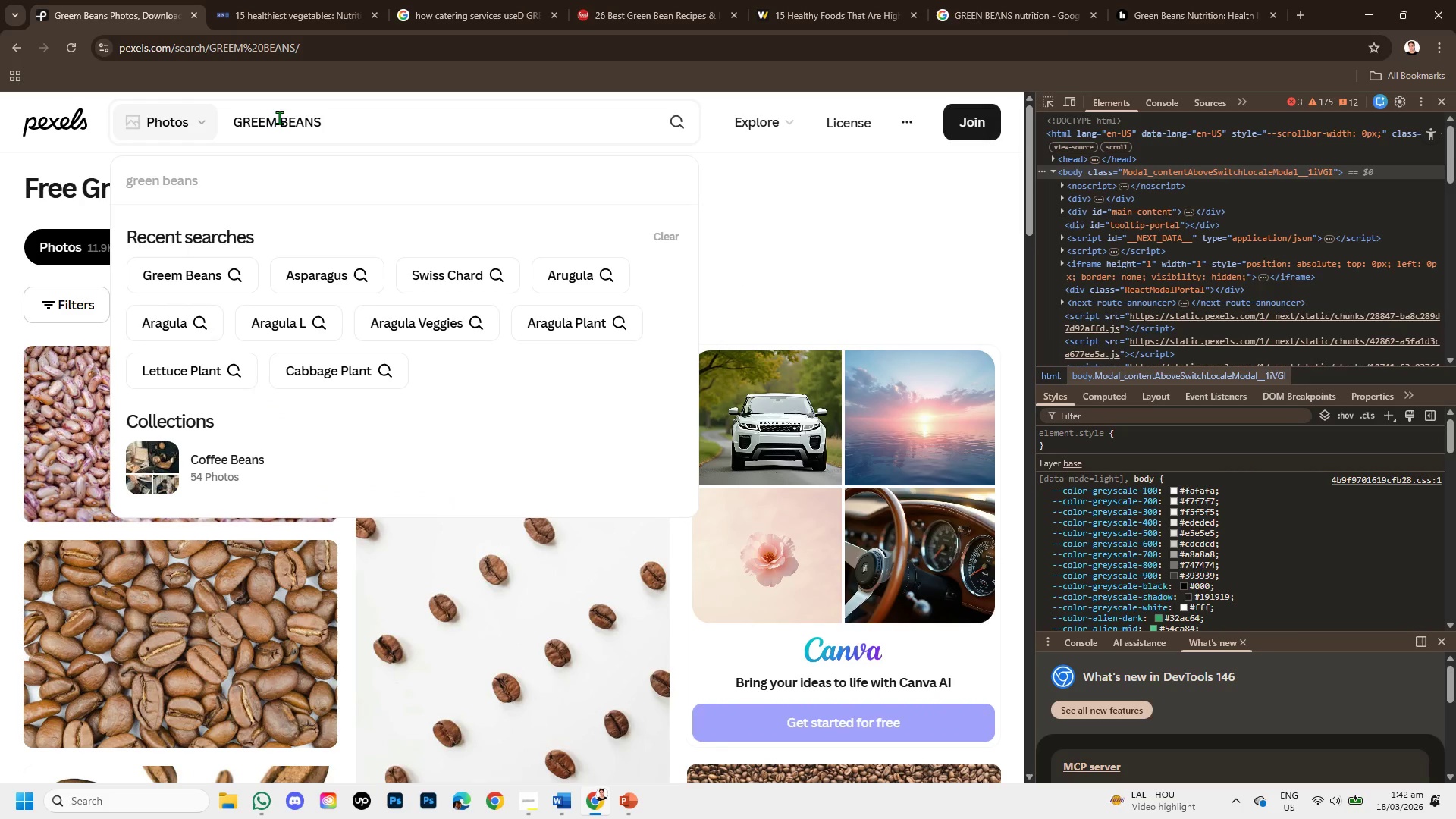 
left_click([284, 119])
 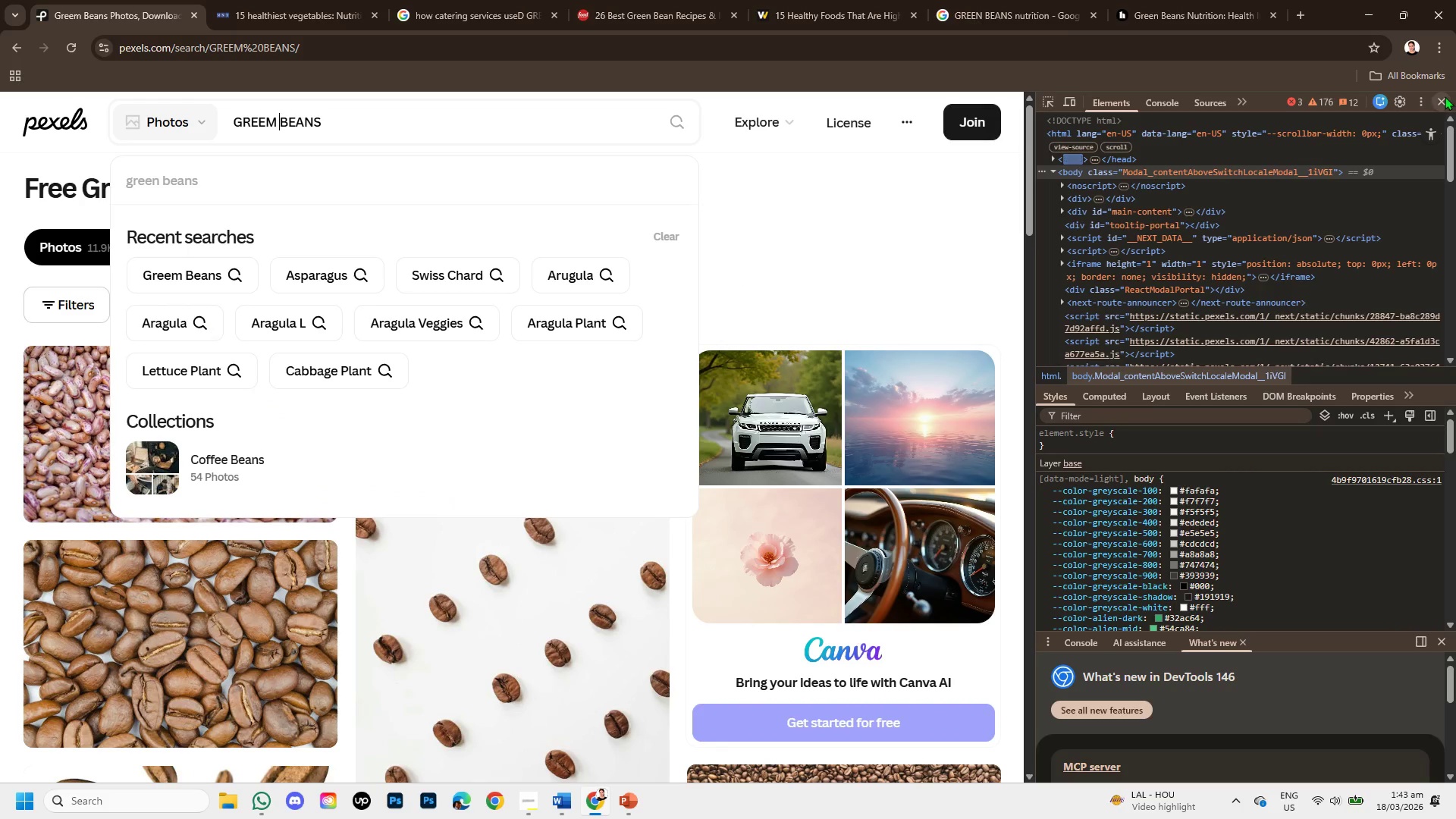 
left_click([1445, 96])
 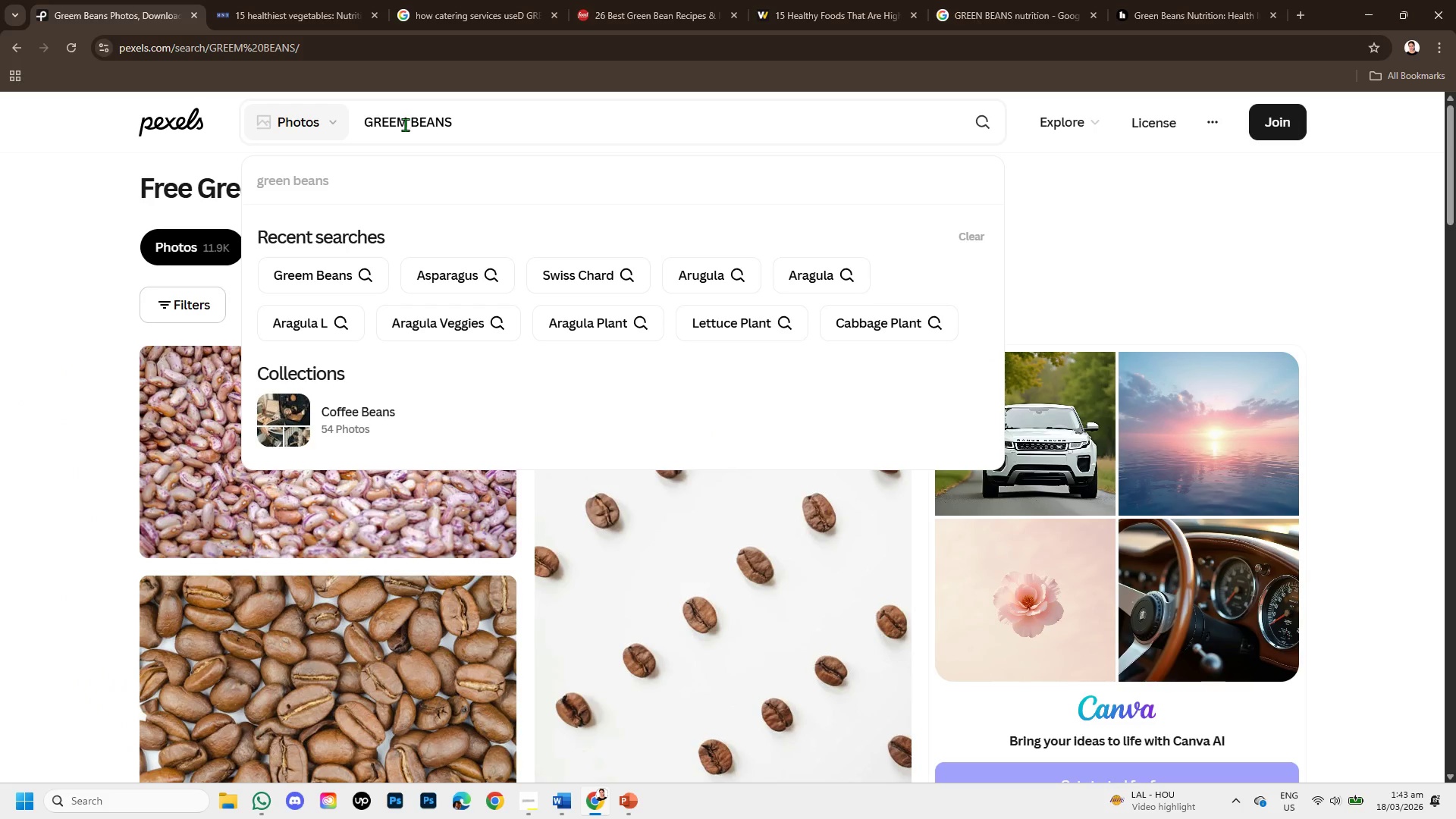 
key(Backspace)
 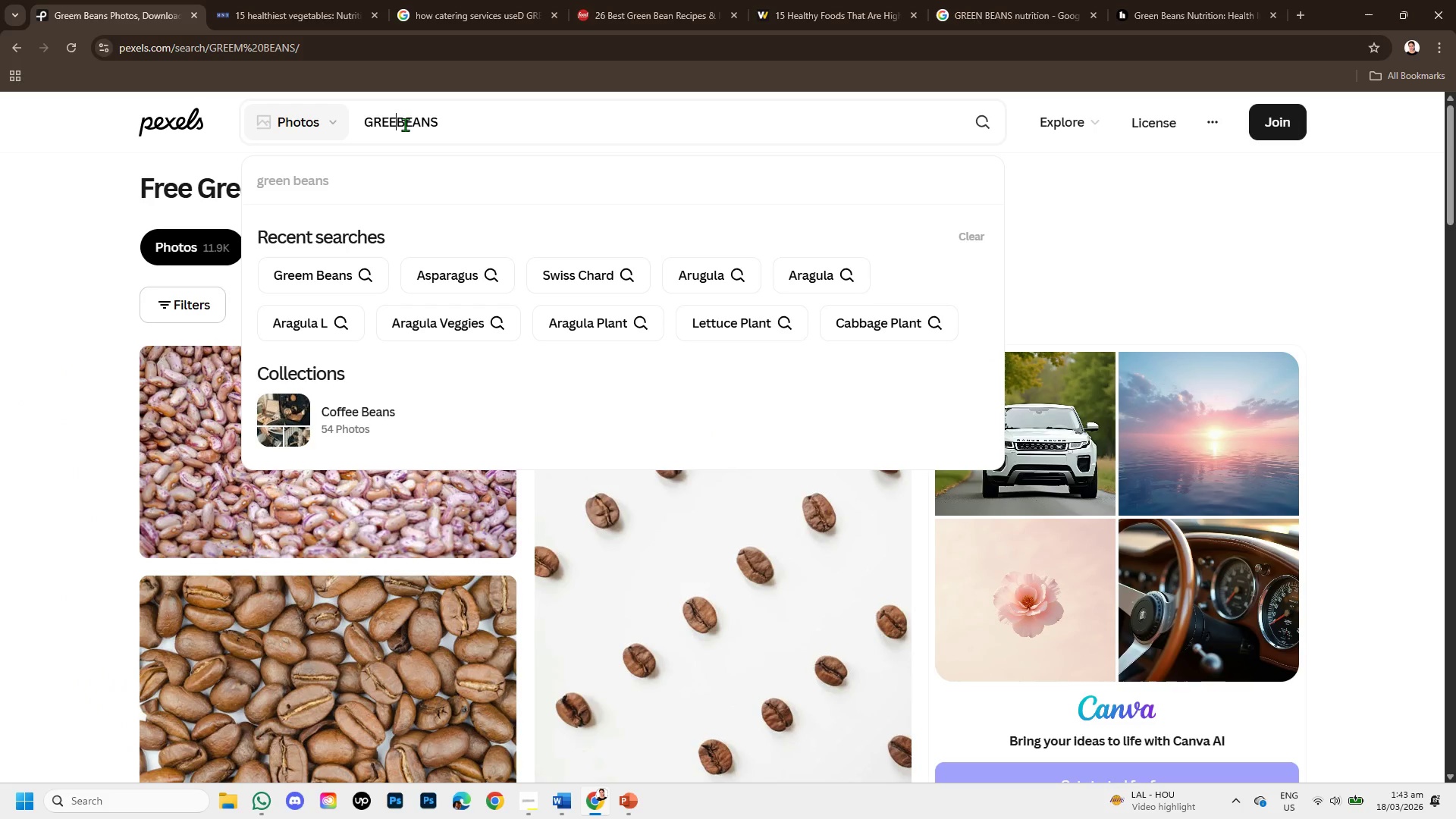 
key(Backspace)
 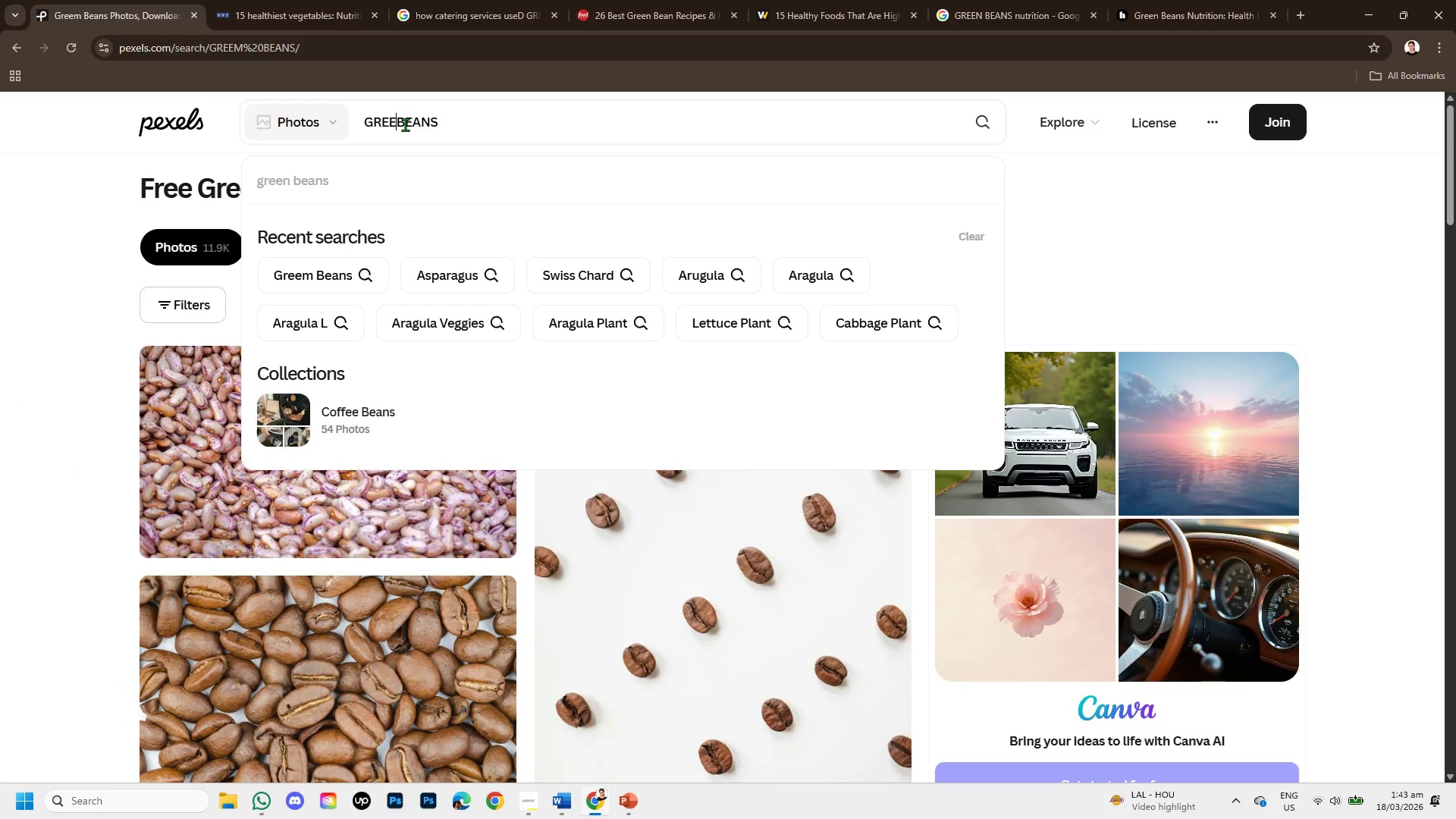 
key(N)
 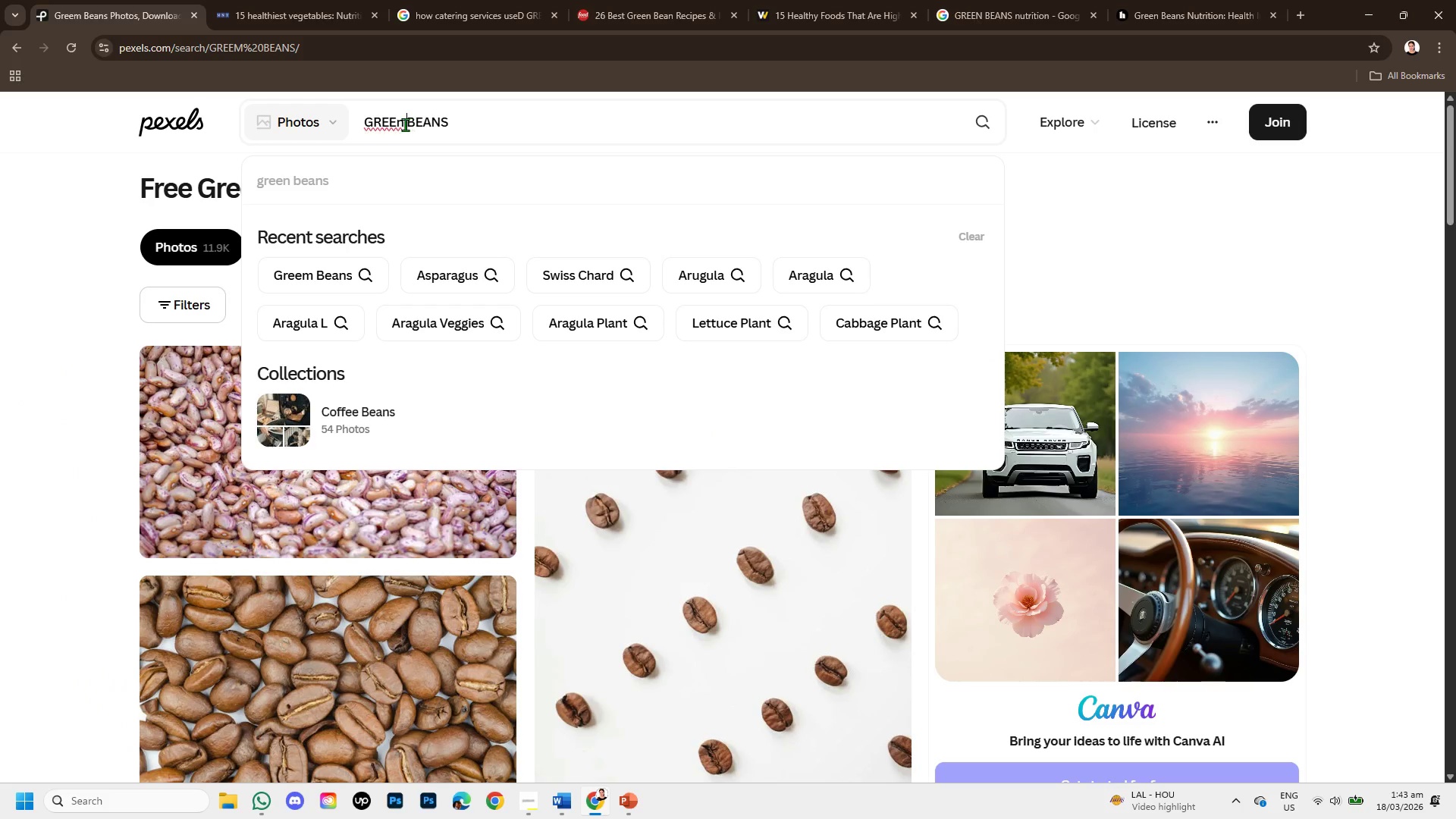 
key(Space)
 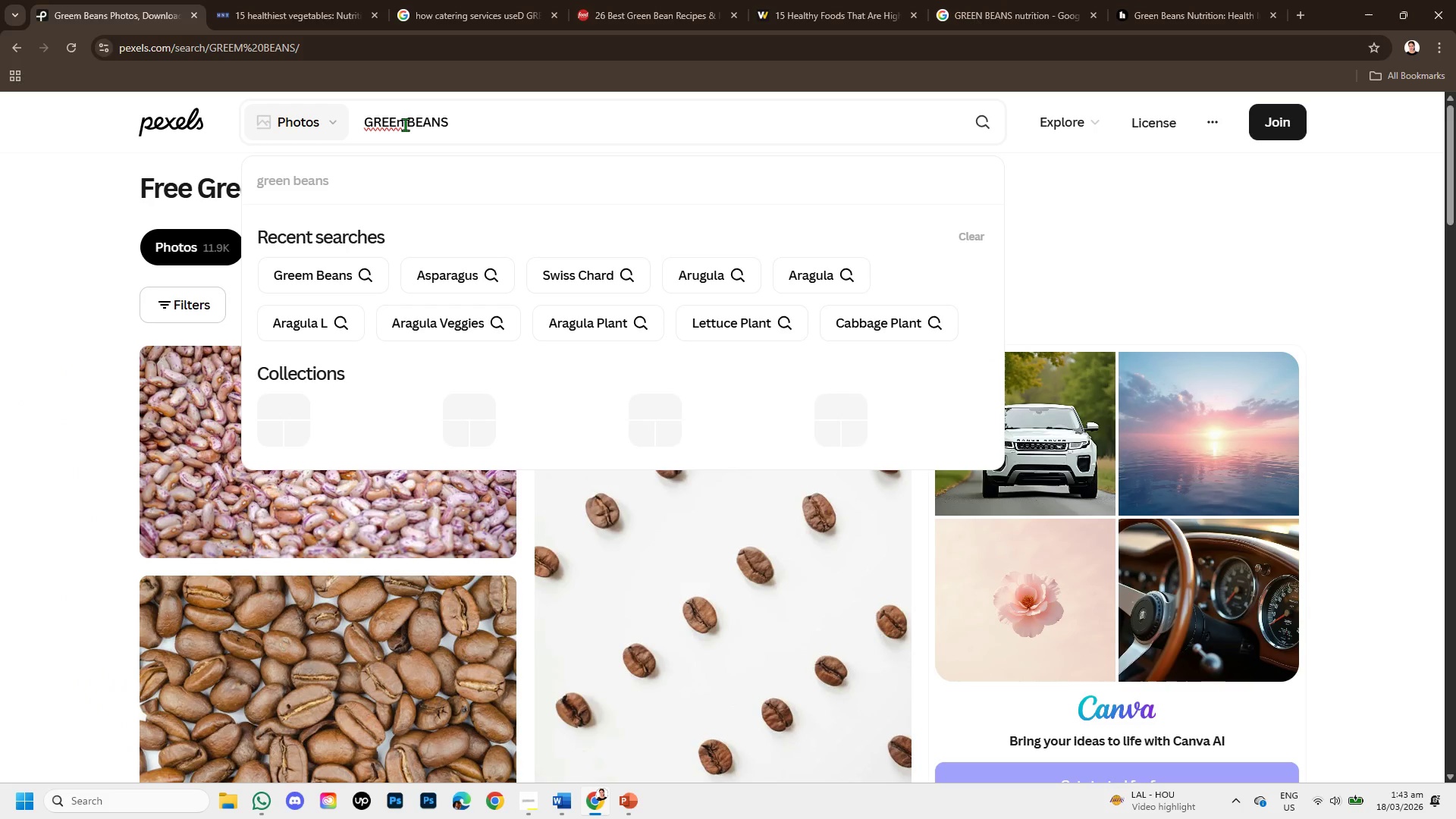 
key(Enter)
 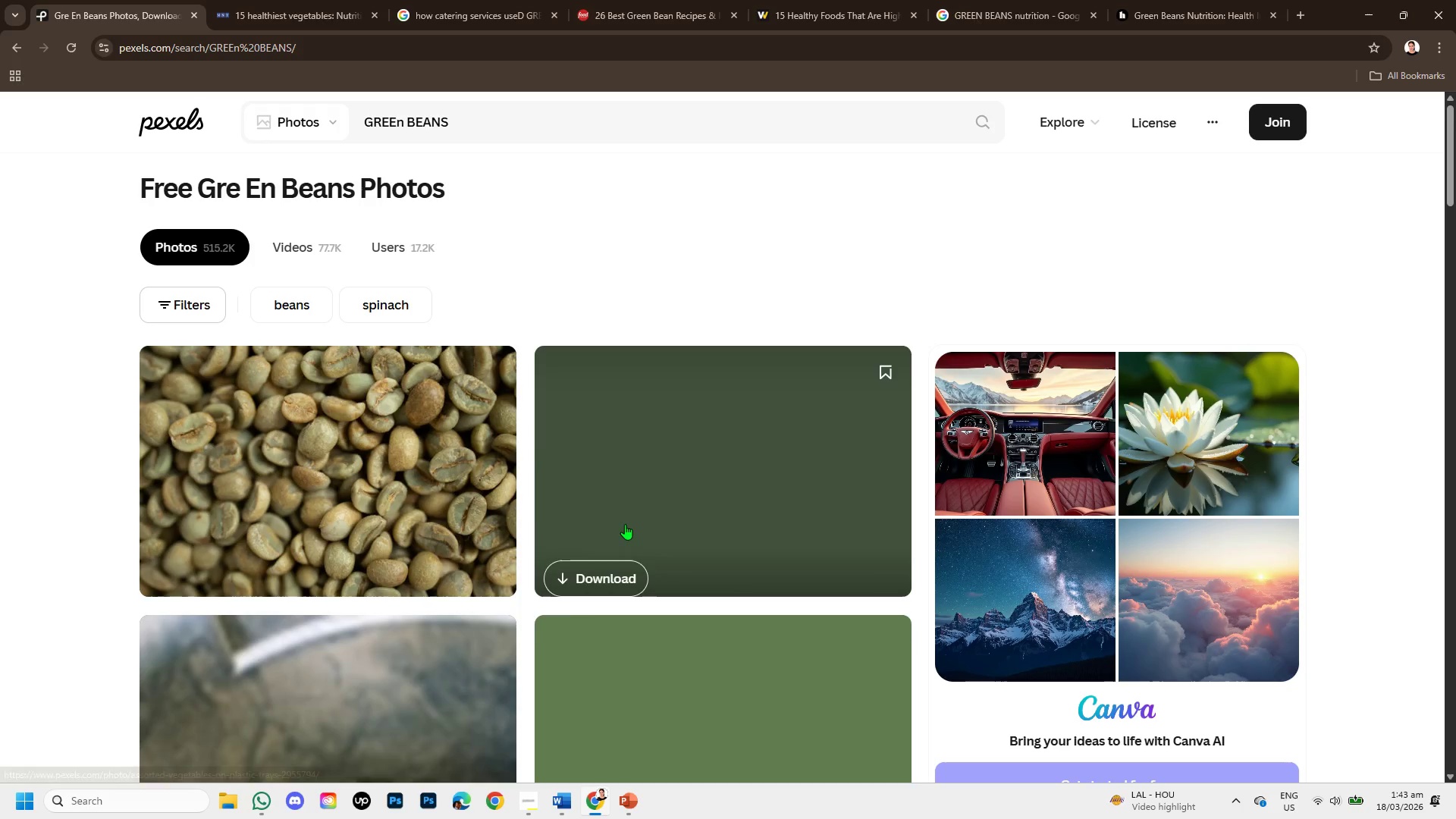 
scroll: coordinate [739, 598], scroll_direction: down, amount: 10.0
 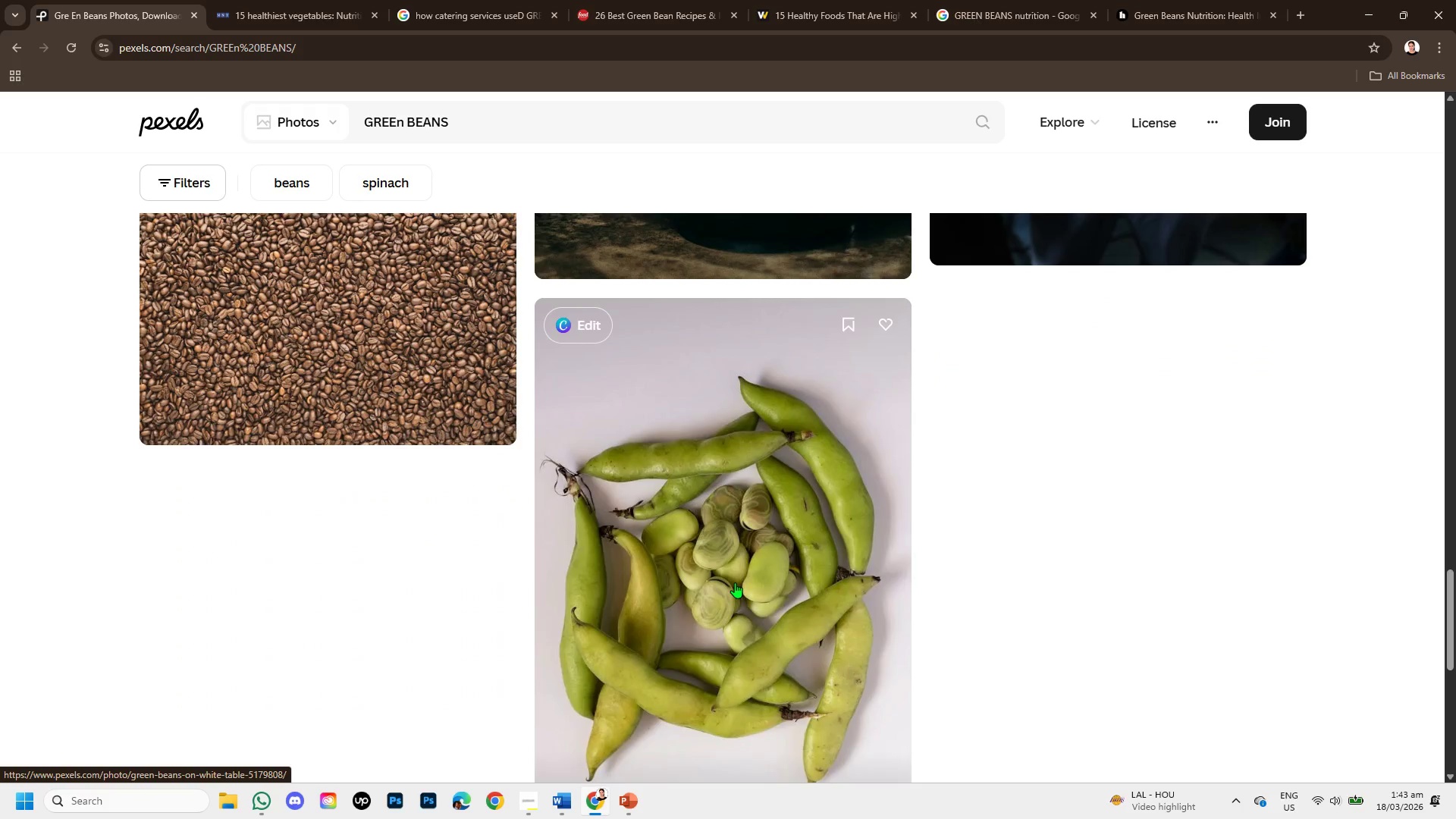 
scroll: coordinate [736, 576], scroll_direction: up, amount: 14.0
 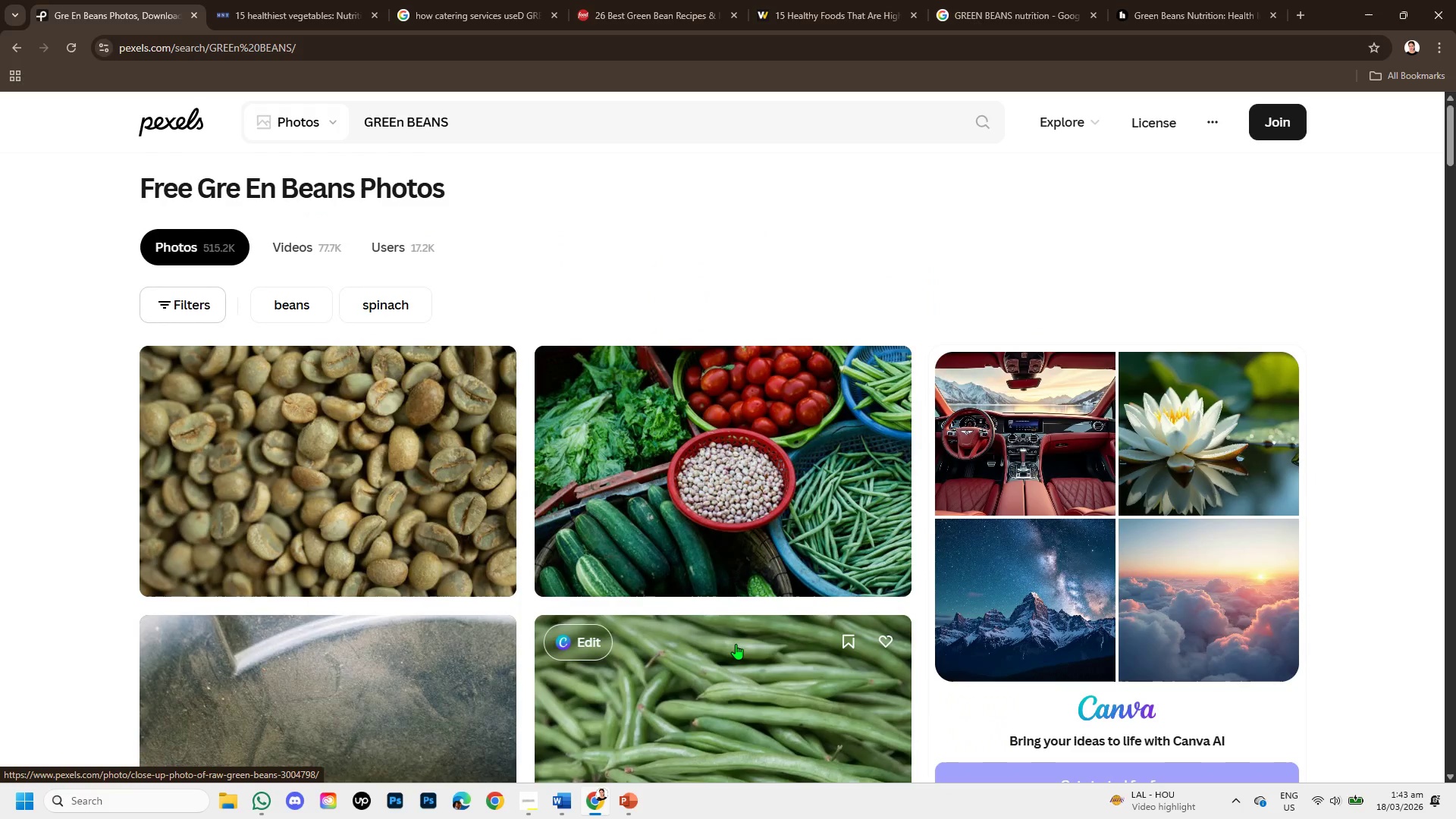 
left_click([736, 644])
 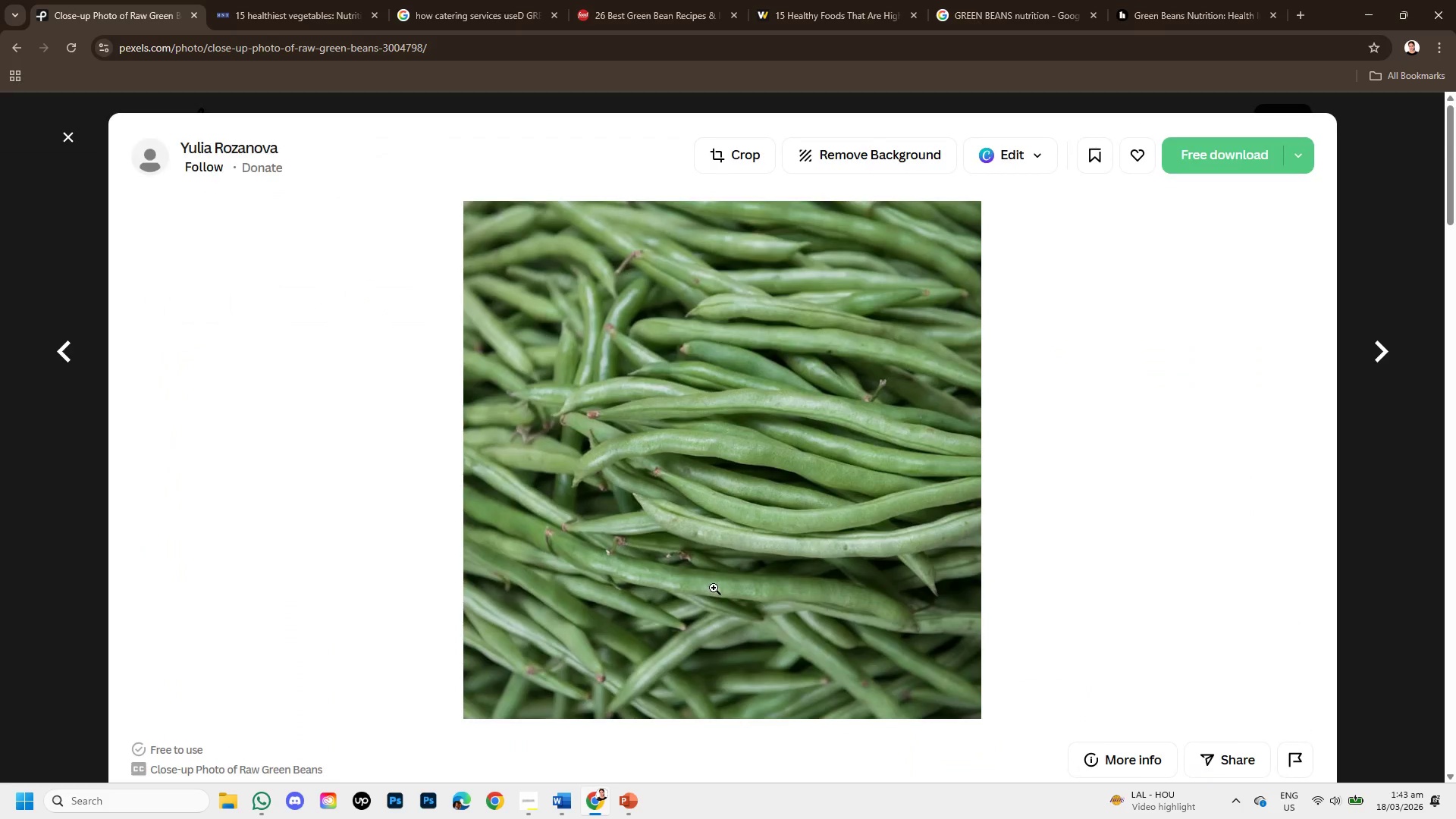 
scroll: coordinate [714, 588], scroll_direction: down, amount: 4.0
 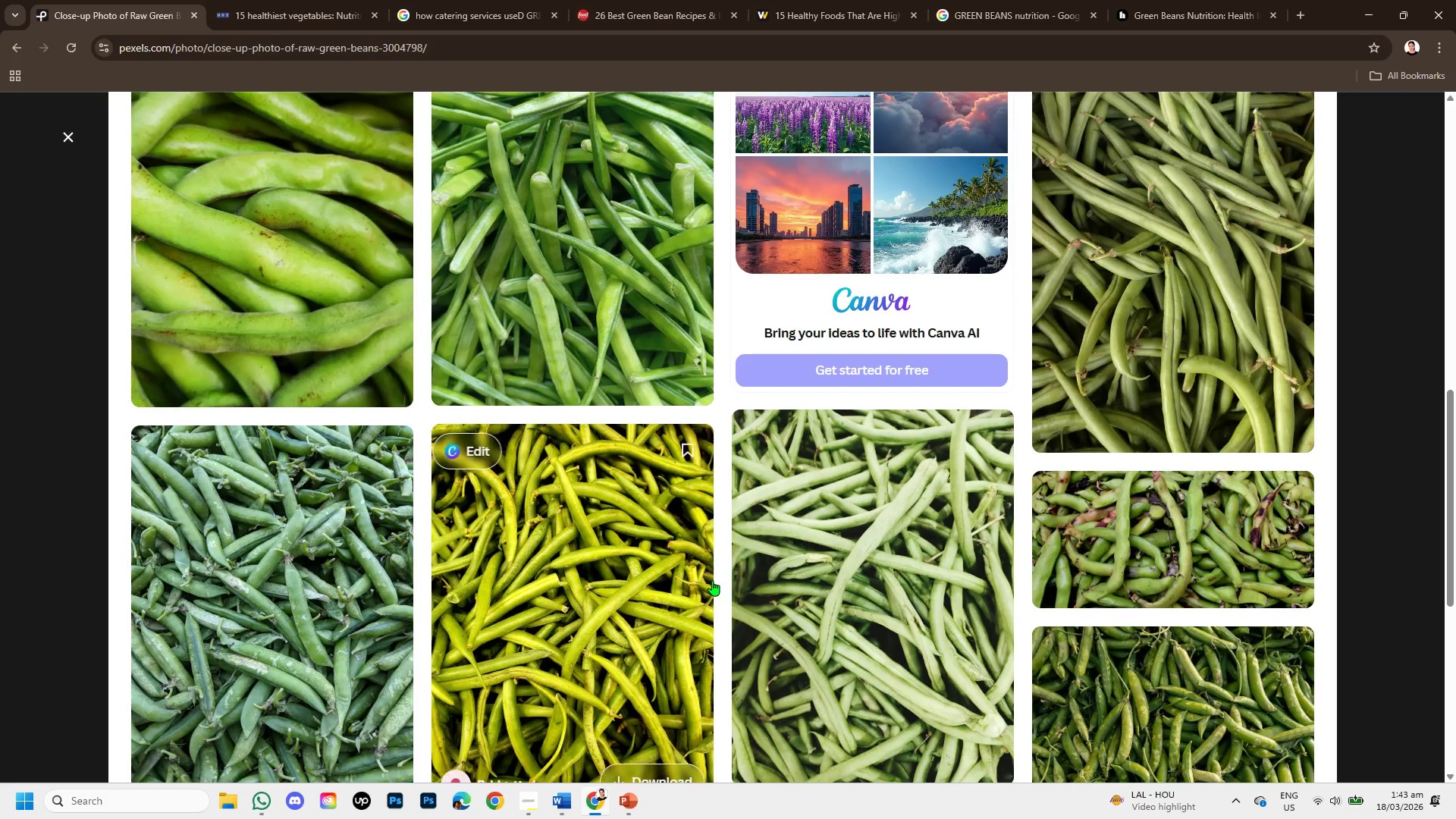 
scroll: coordinate [712, 580], scroll_direction: up, amount: 1.0
 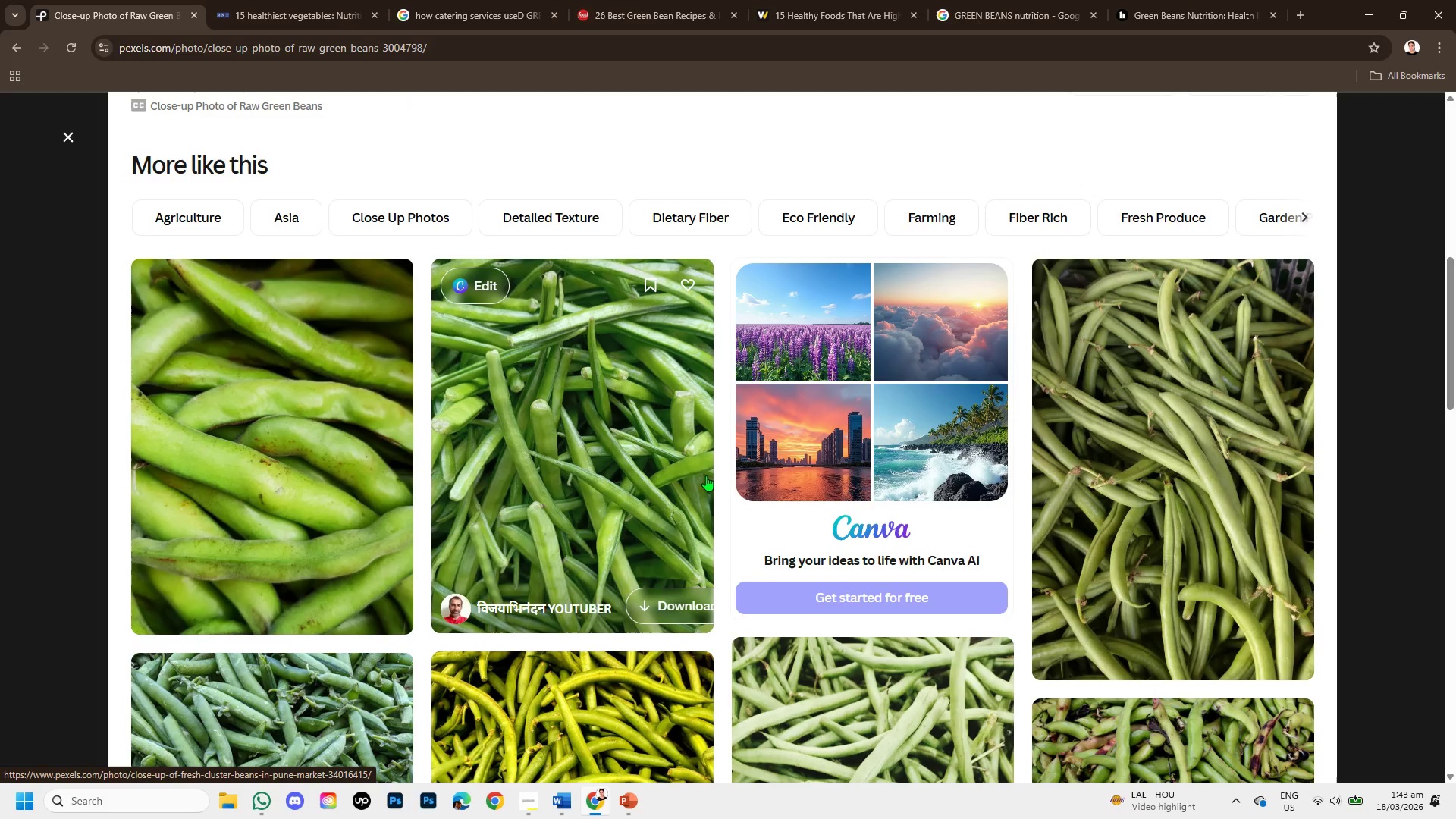 
scroll: coordinate [770, 412], scroll_direction: down, amount: 15.0
 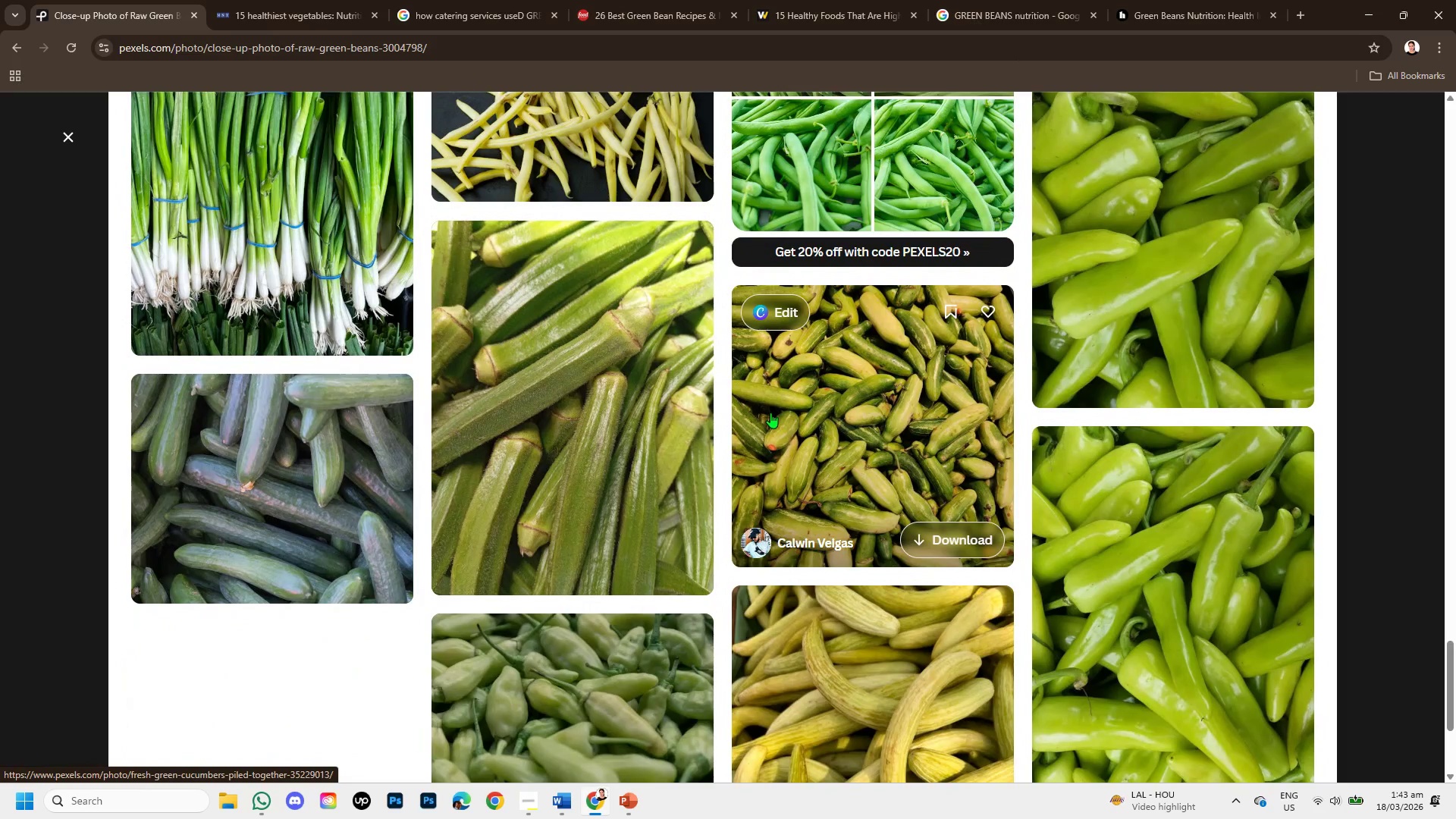 
scroll: coordinate [772, 419], scroll_direction: up, amount: 20.0
 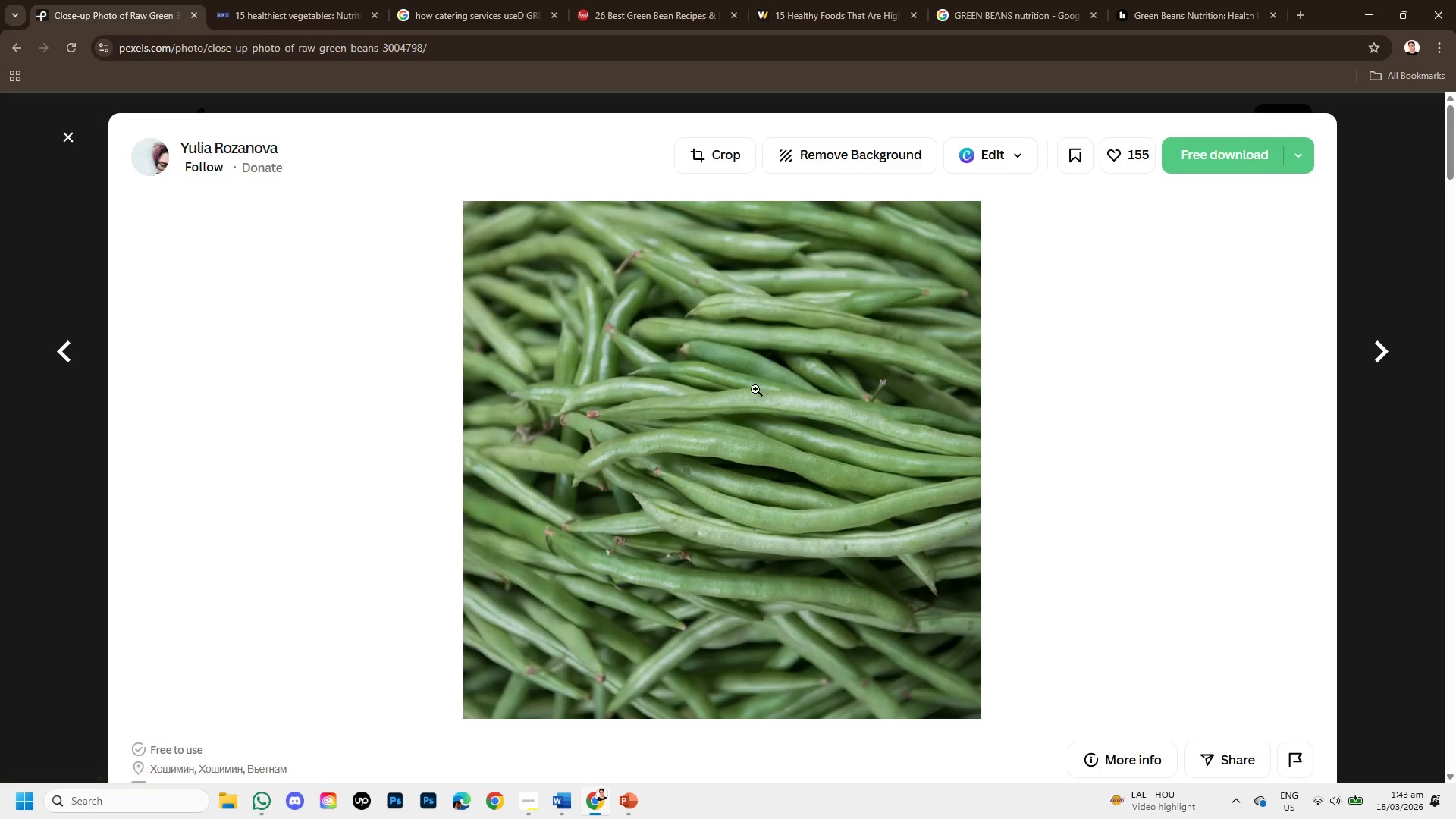 
right_click([755, 389])
 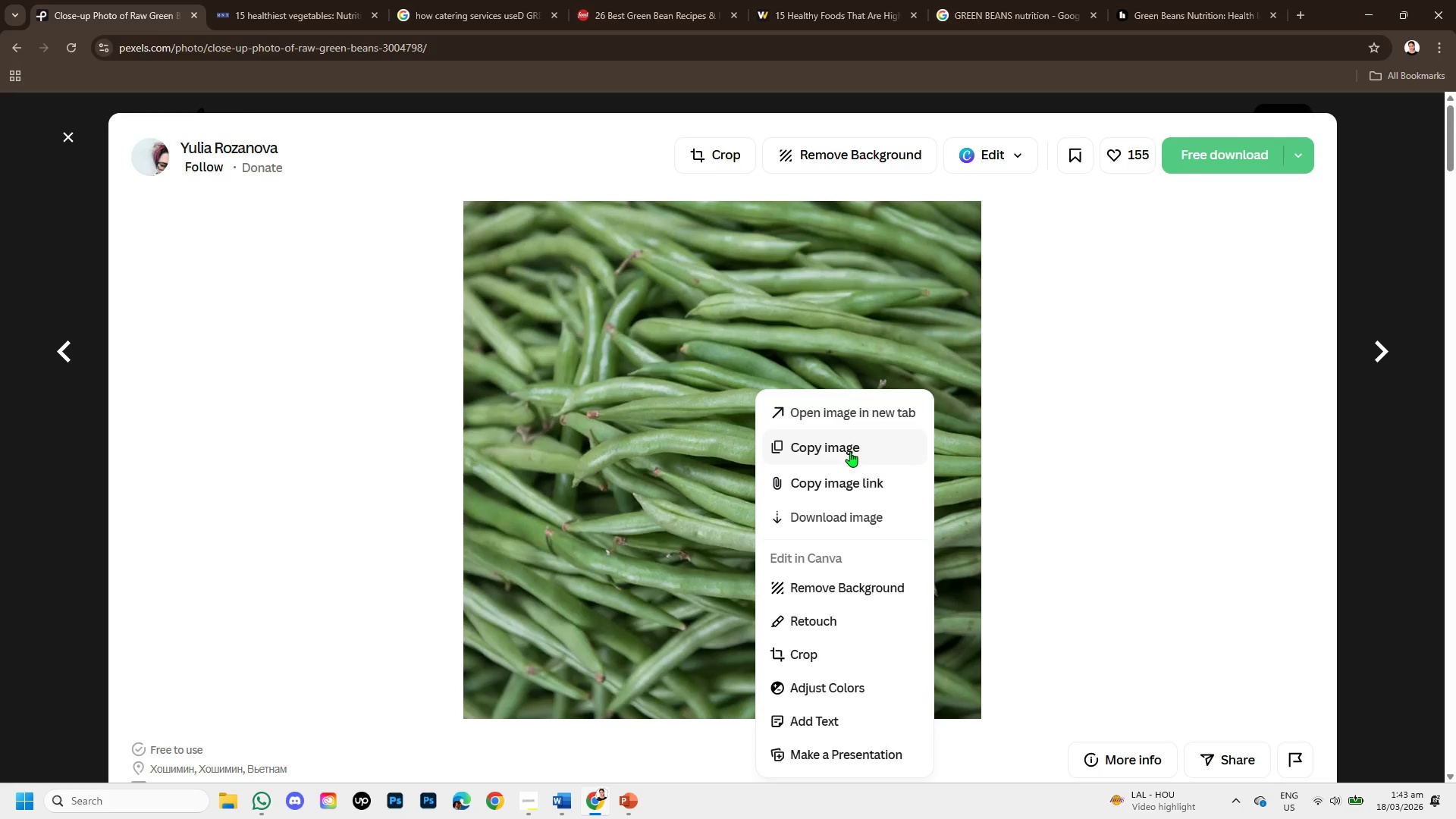 
left_click([850, 451])
 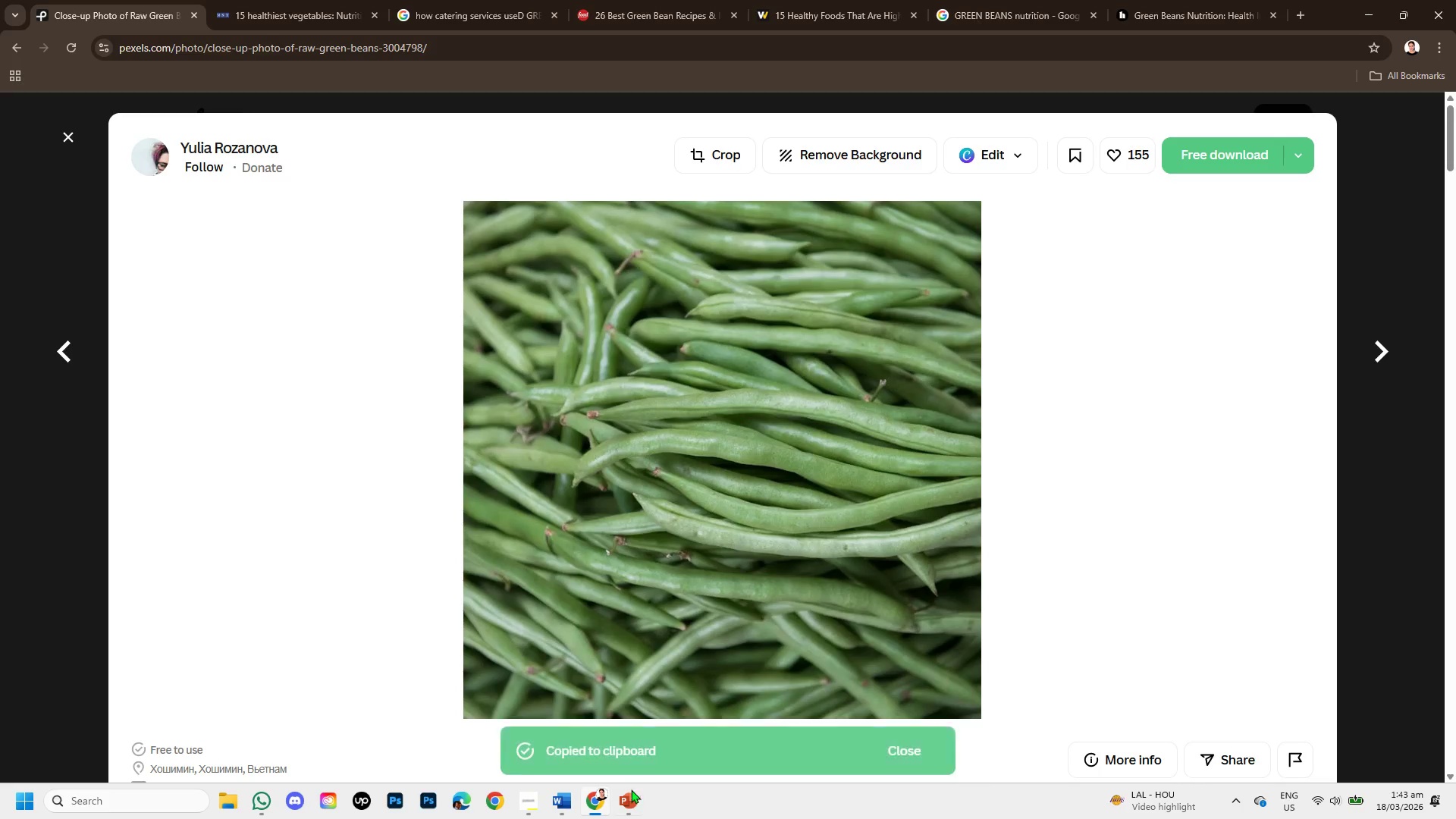 
left_click([630, 808])
 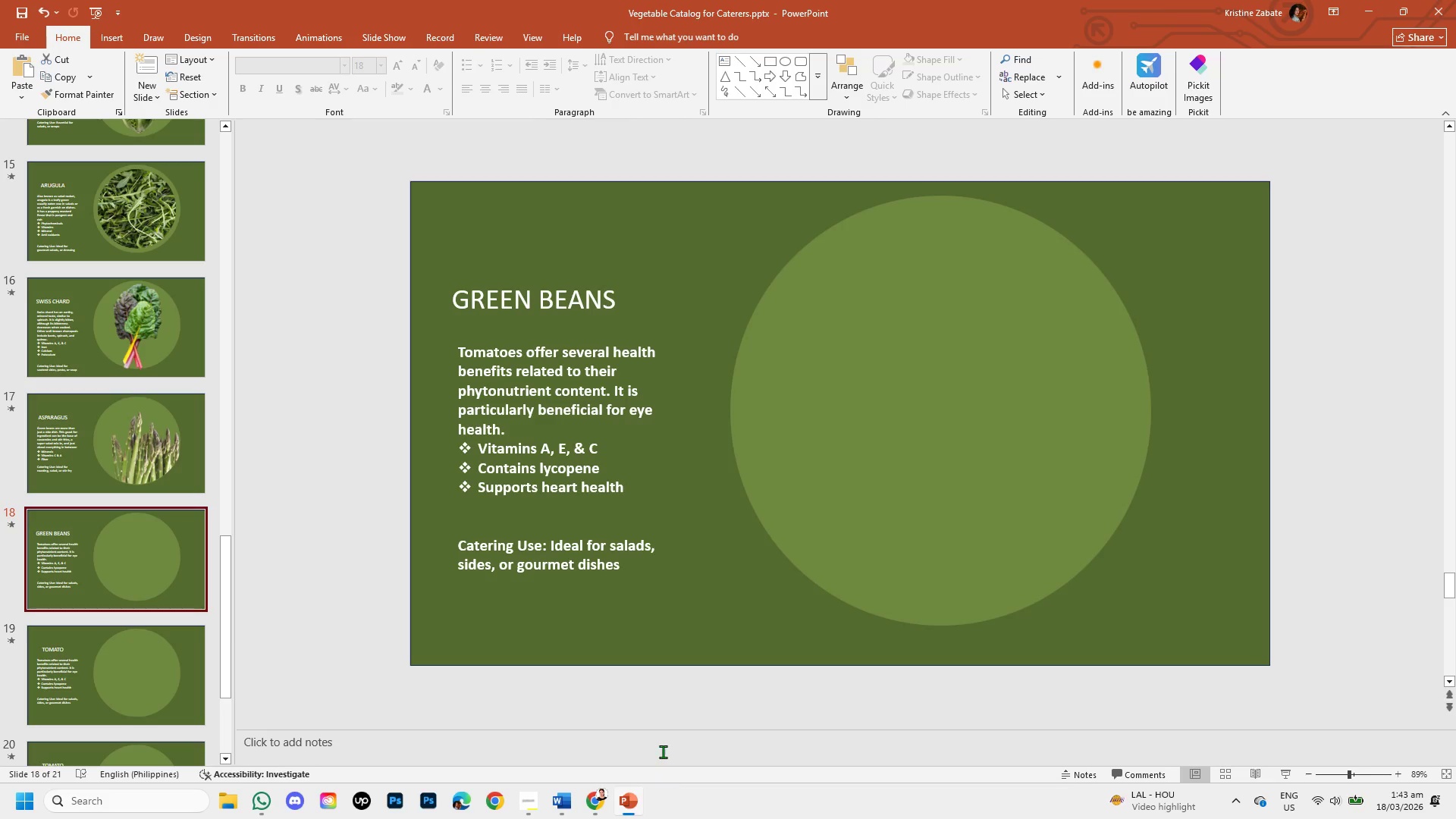 
key(Control+V)
 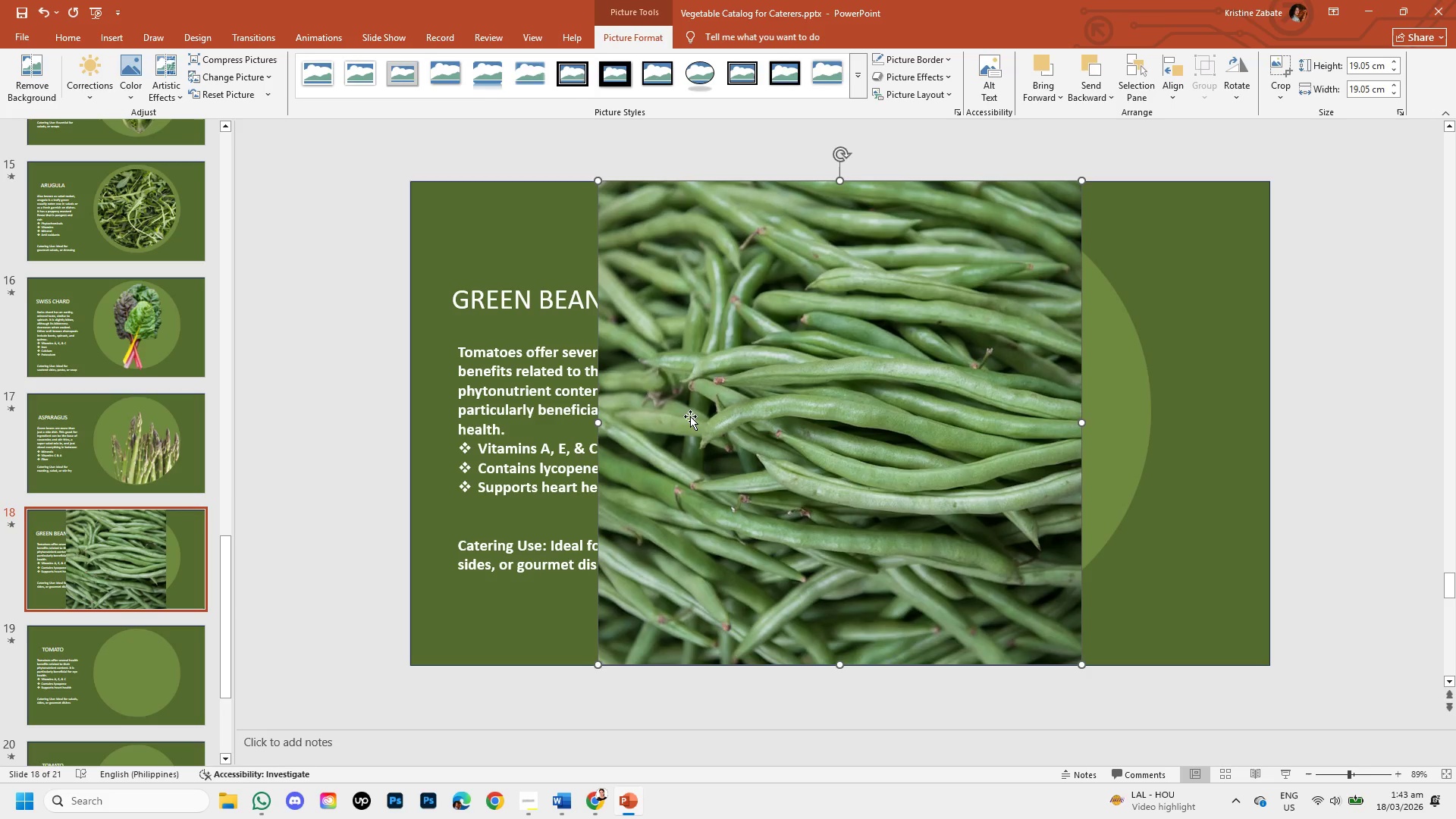 
left_click([690, 416])
 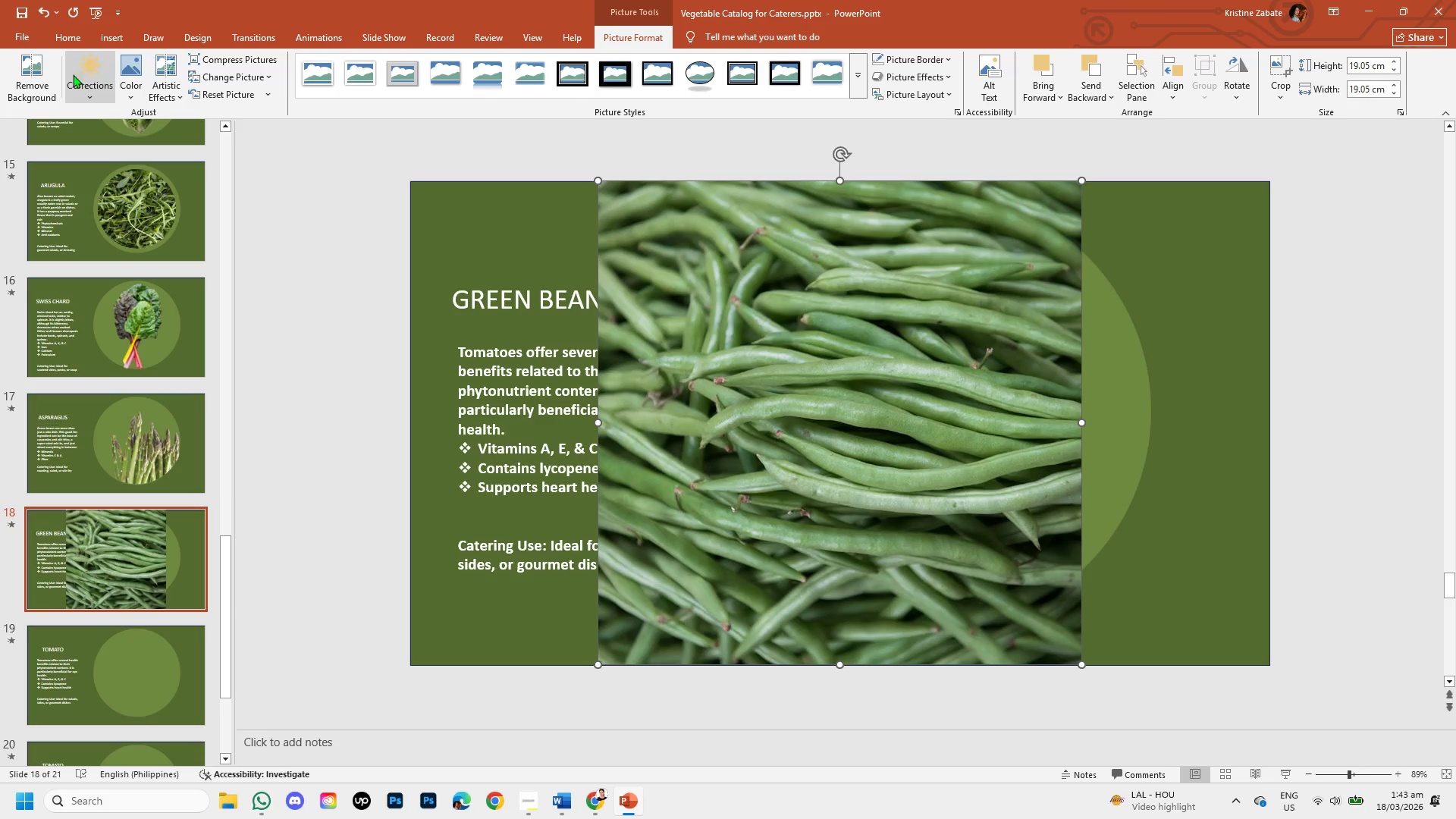 
left_click([33, 74])
 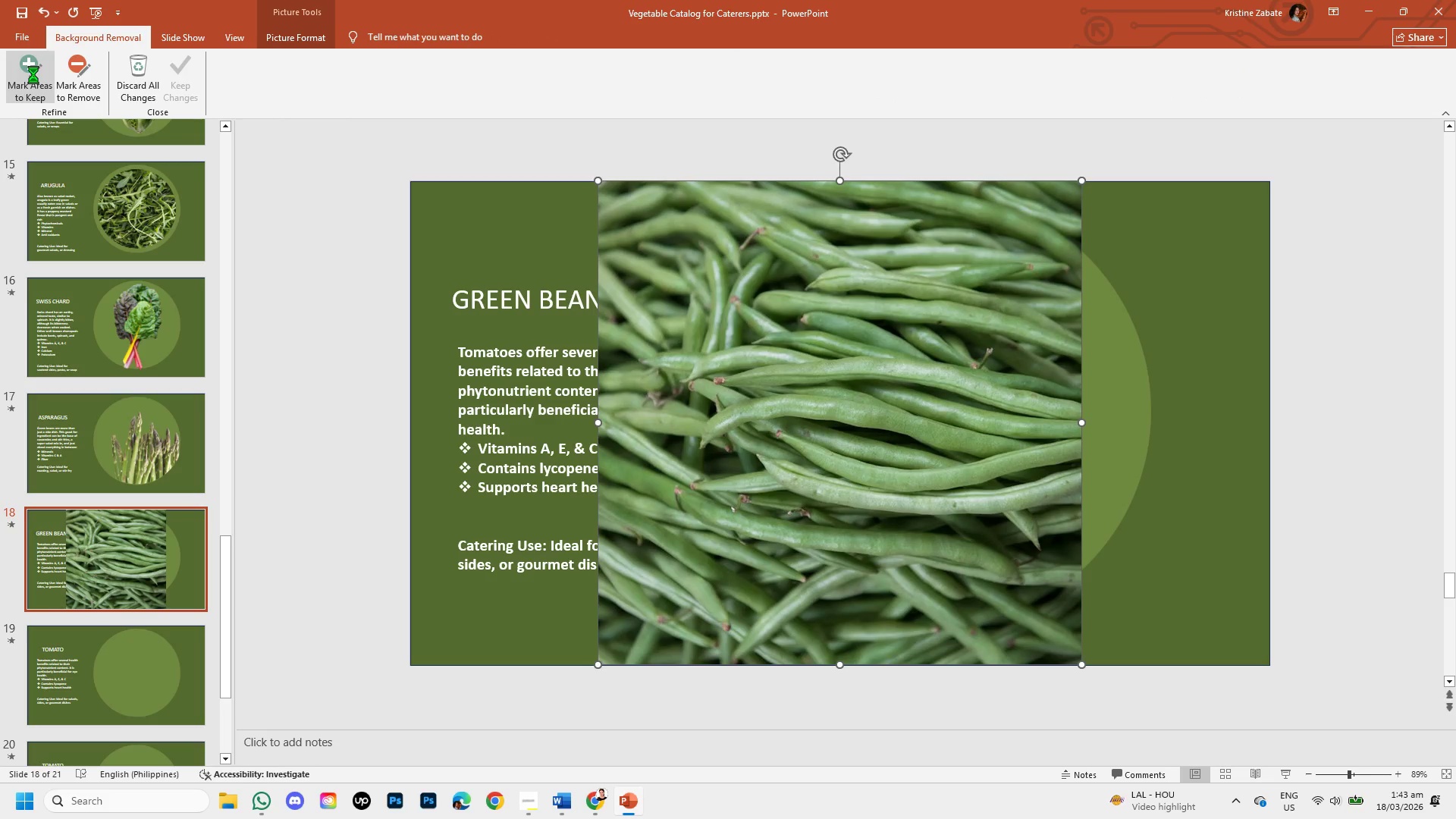 
left_click([33, 74])
 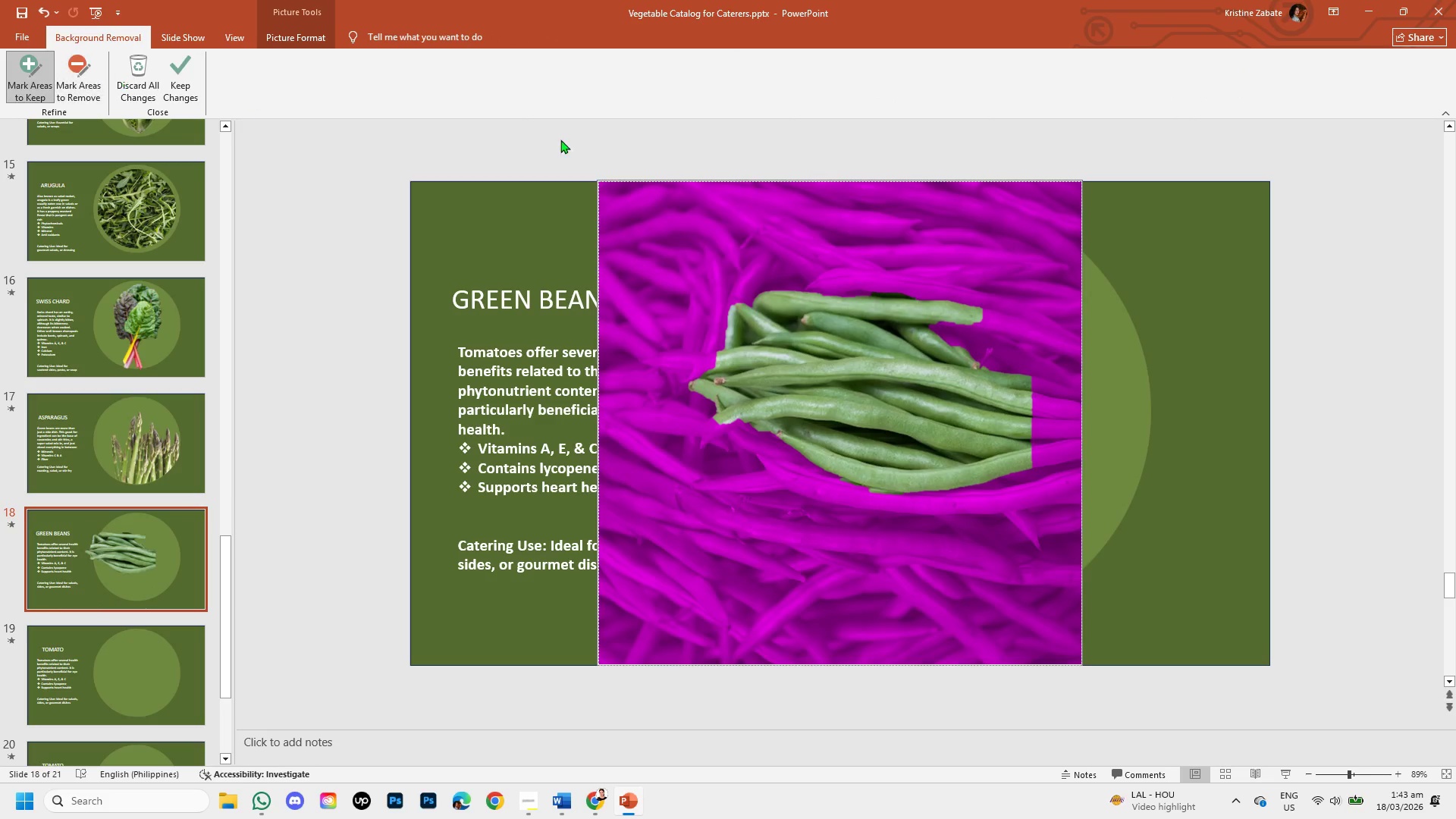 
left_click_drag(start_coordinate=[1050, 259], to_coordinate=[1043, 257])
 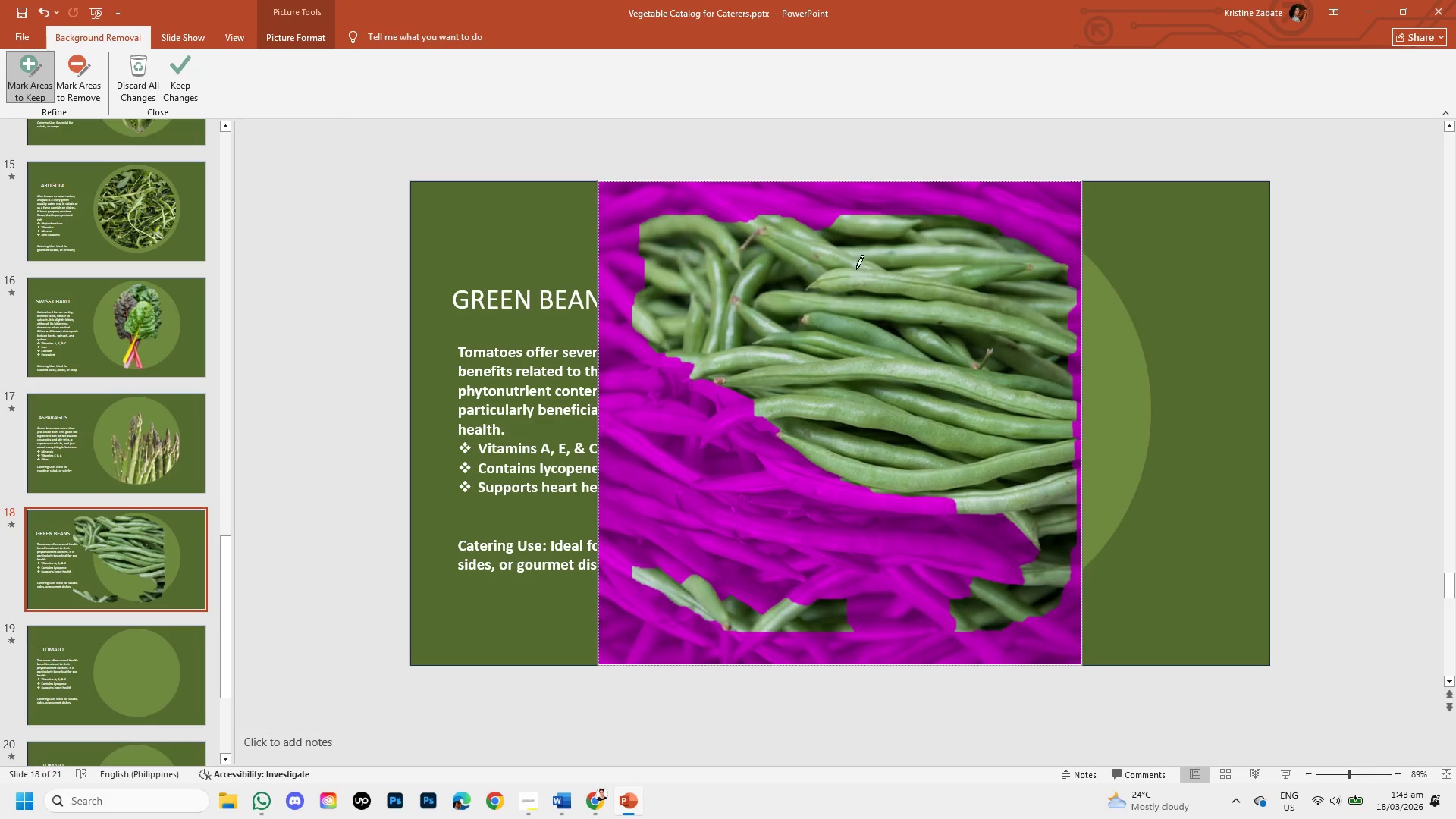 
left_click_drag(start_coordinate=[891, 212], to_coordinate=[648, 193])
 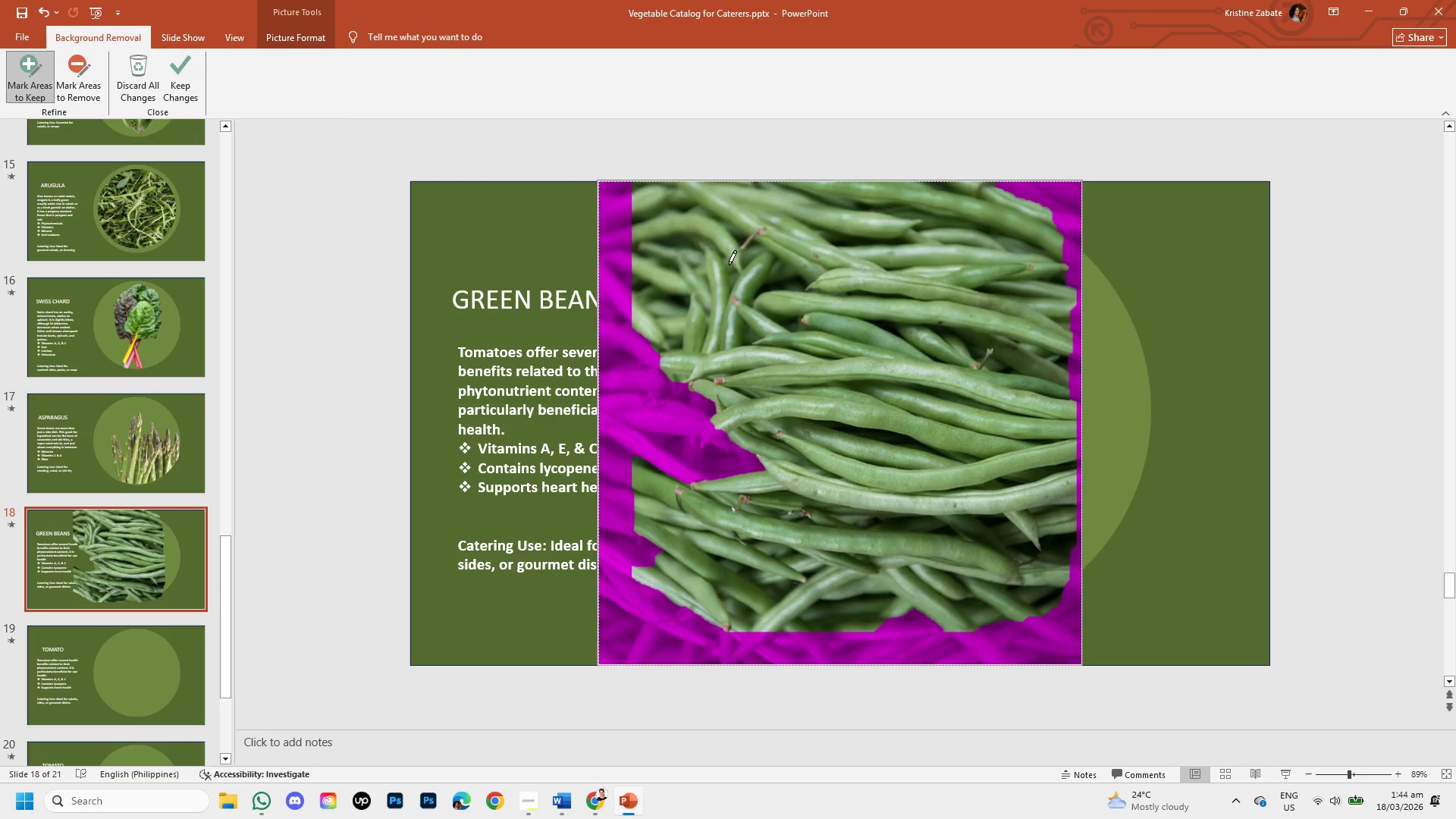 
left_click_drag(start_coordinate=[667, 225], to_coordinate=[604, 205])
 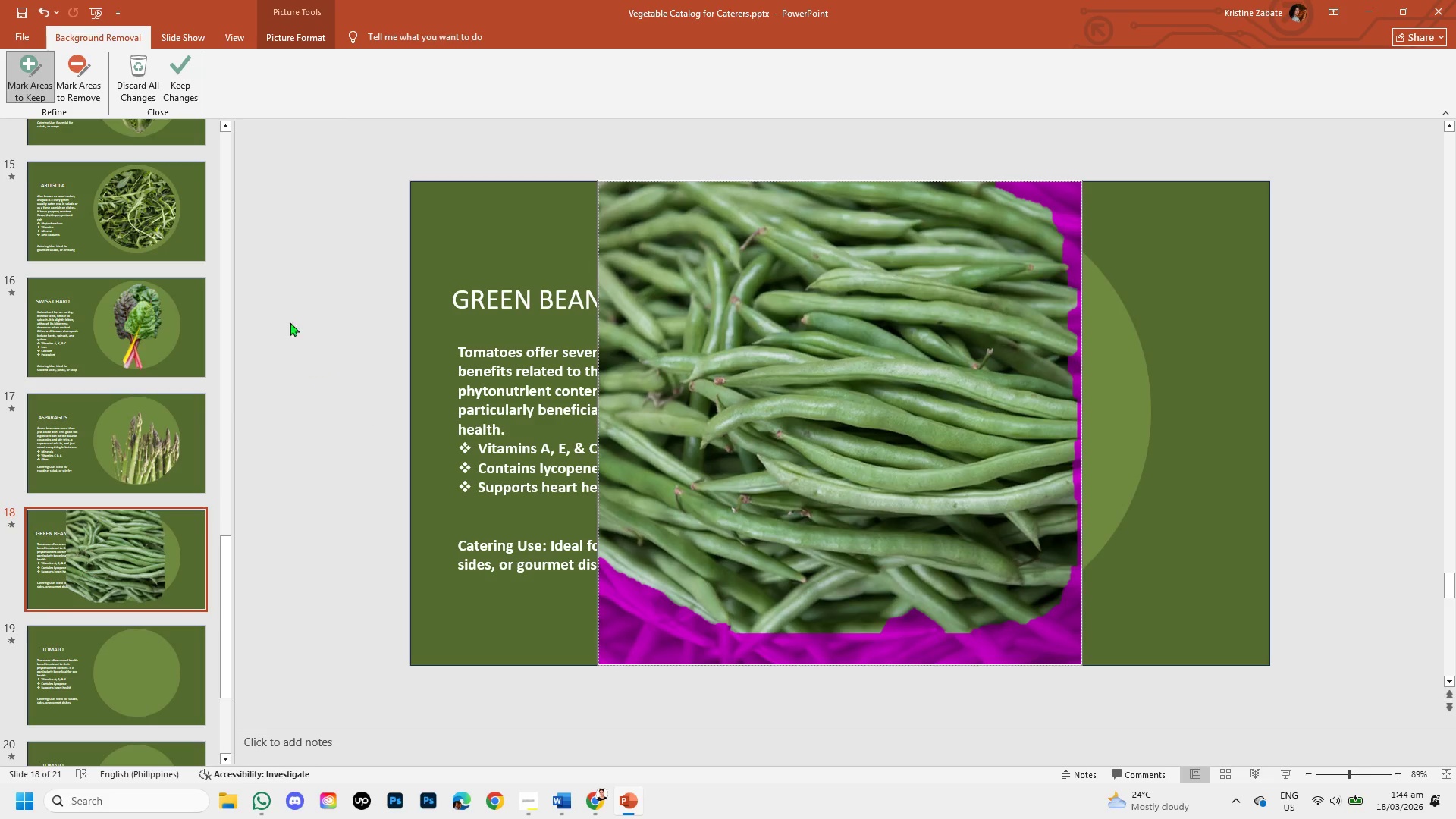 
left_click([175, 75])
 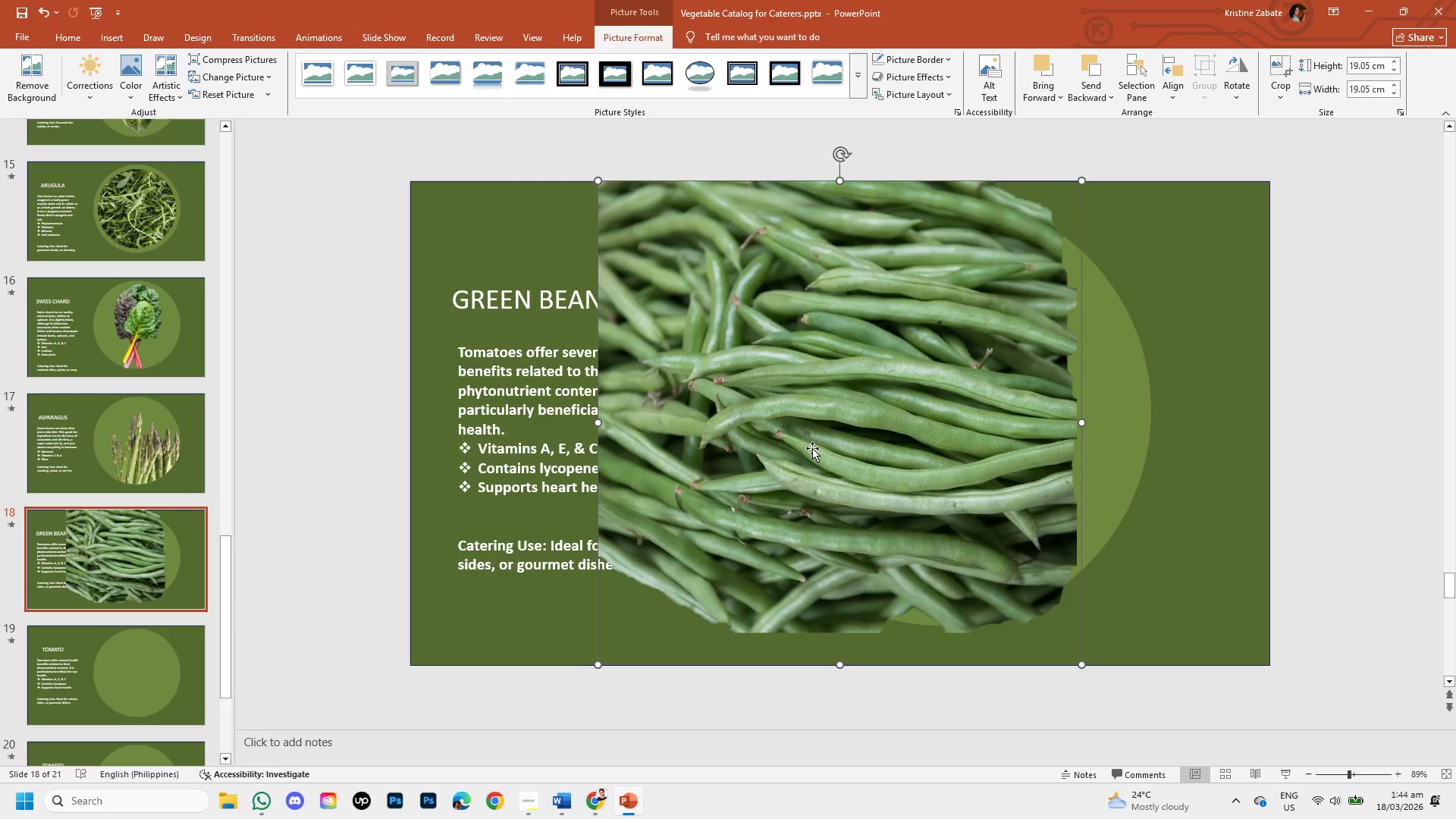 
left_click_drag(start_coordinate=[812, 448], to_coordinate=[901, 466])
 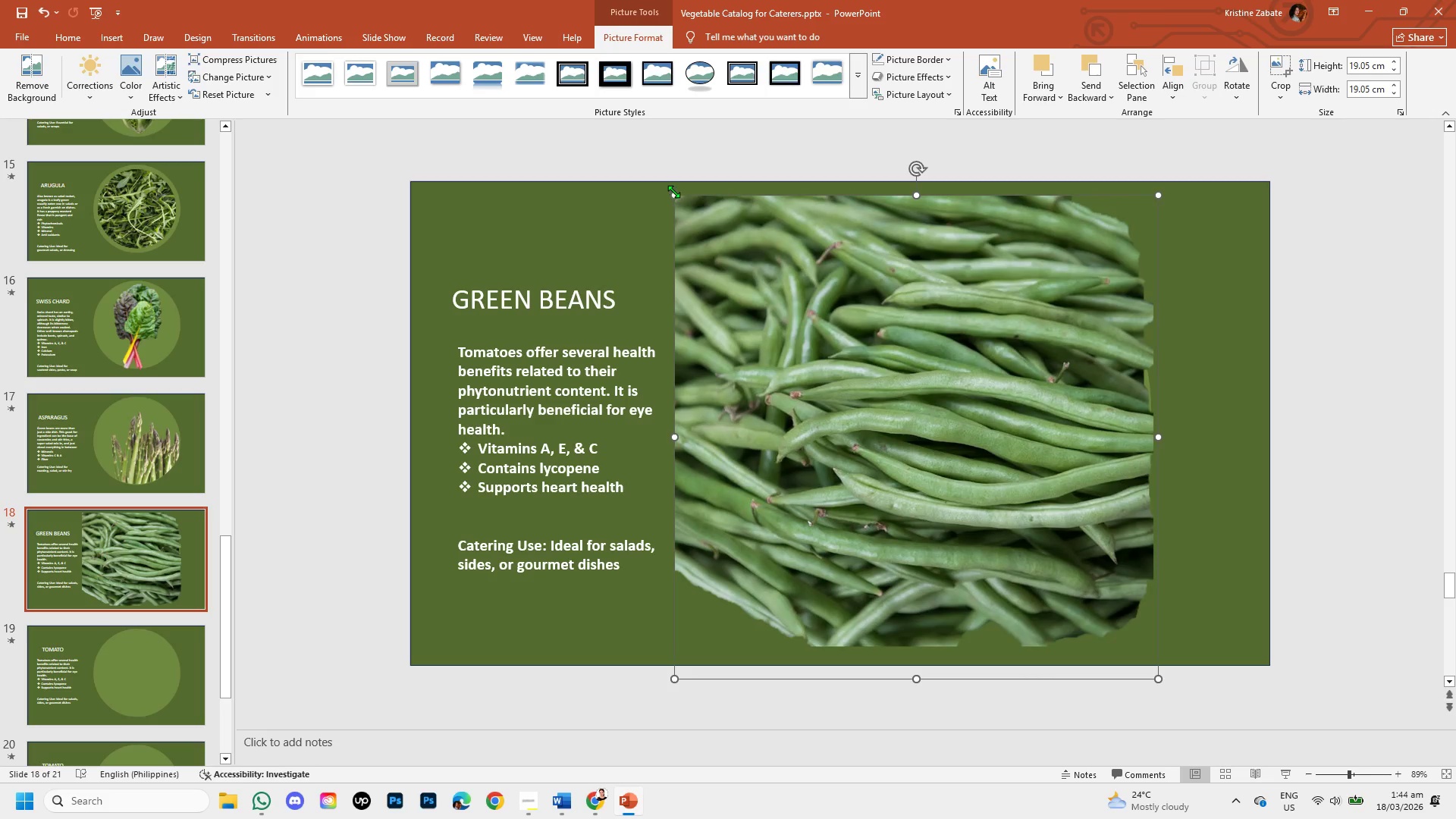 
left_click_drag(start_coordinate=[673, 191], to_coordinate=[777, 316])
 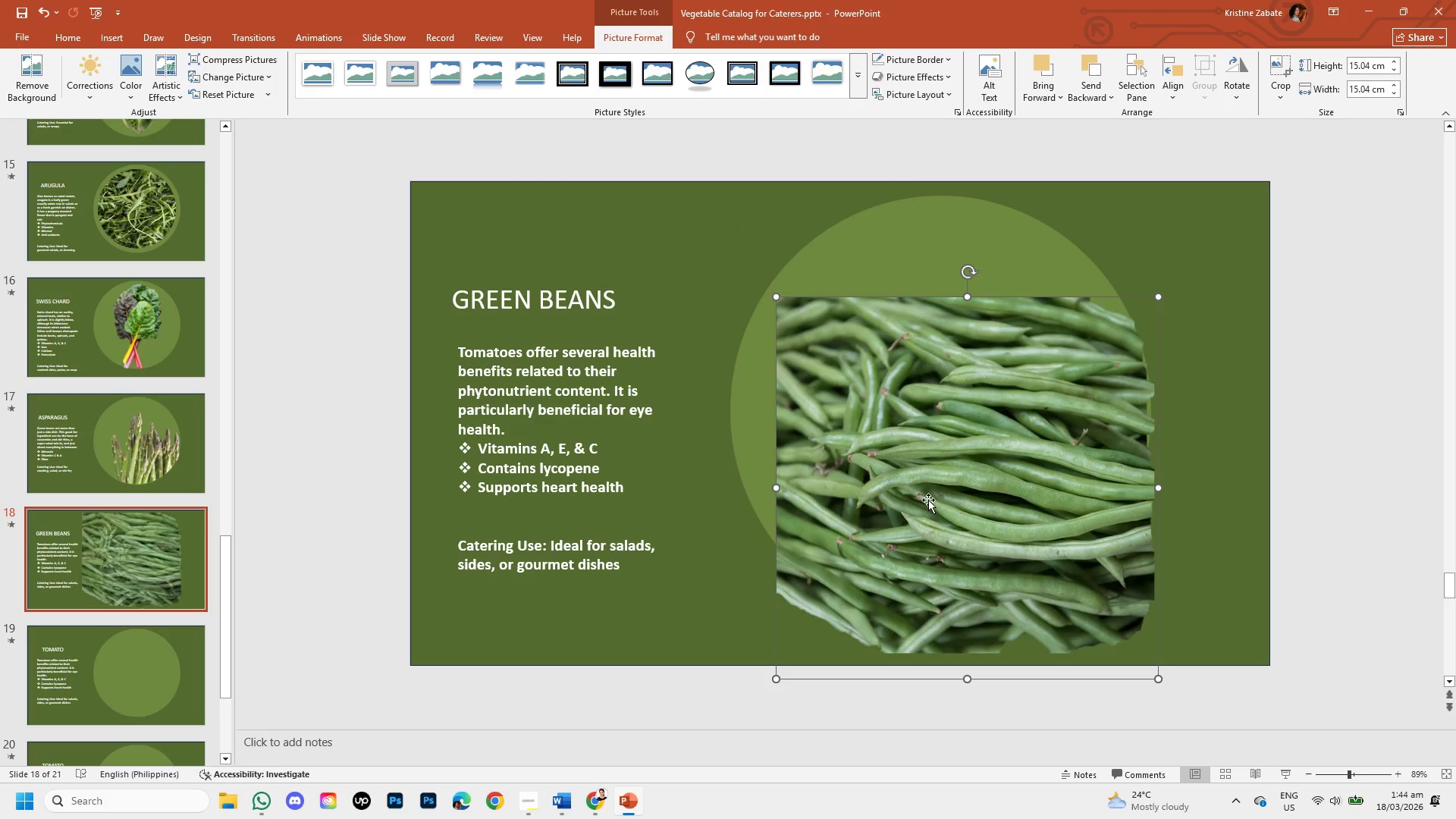 
left_click_drag(start_coordinate=[930, 502], to_coordinate=[917, 453])
 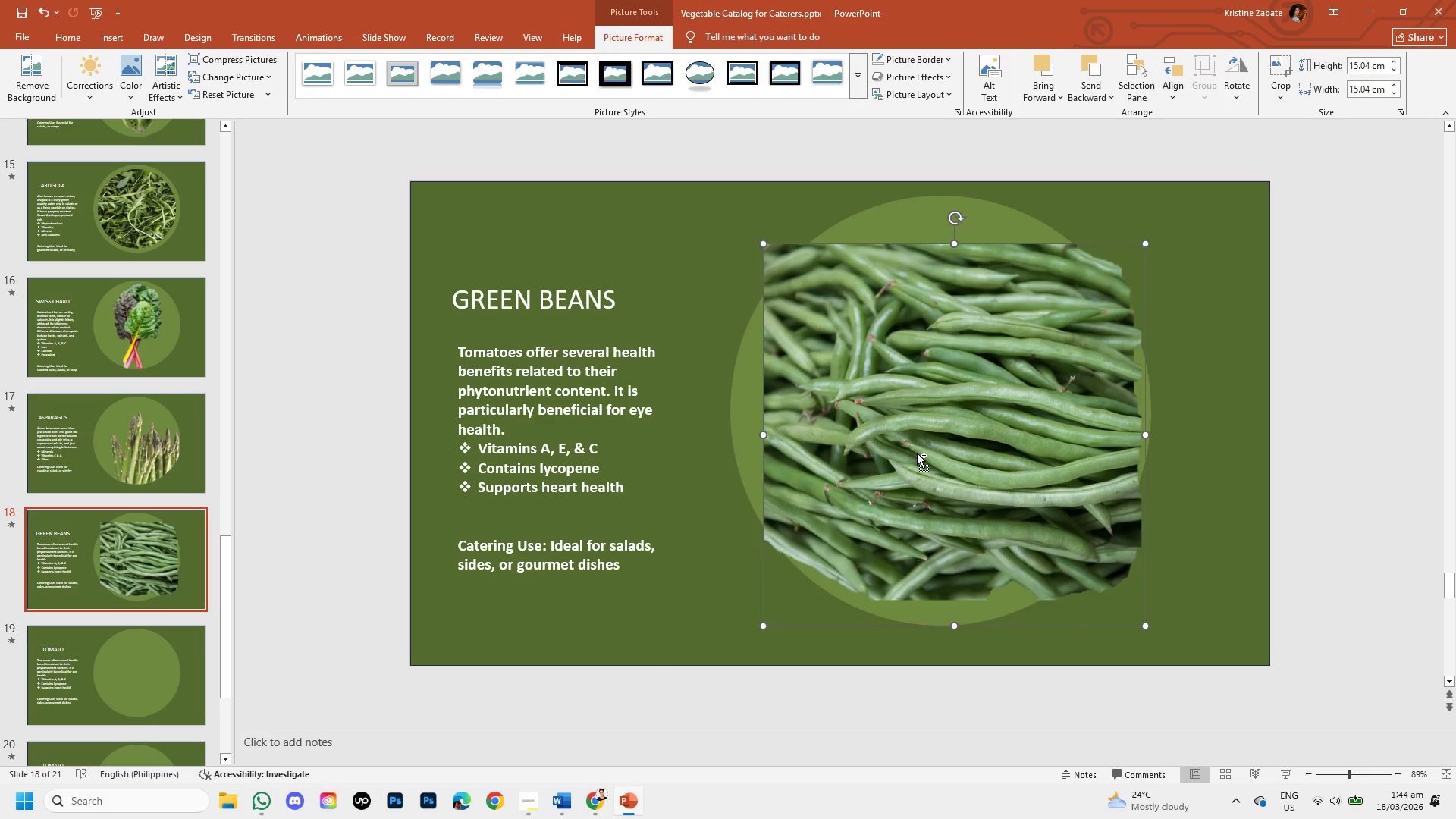 
key(Control+Z)
 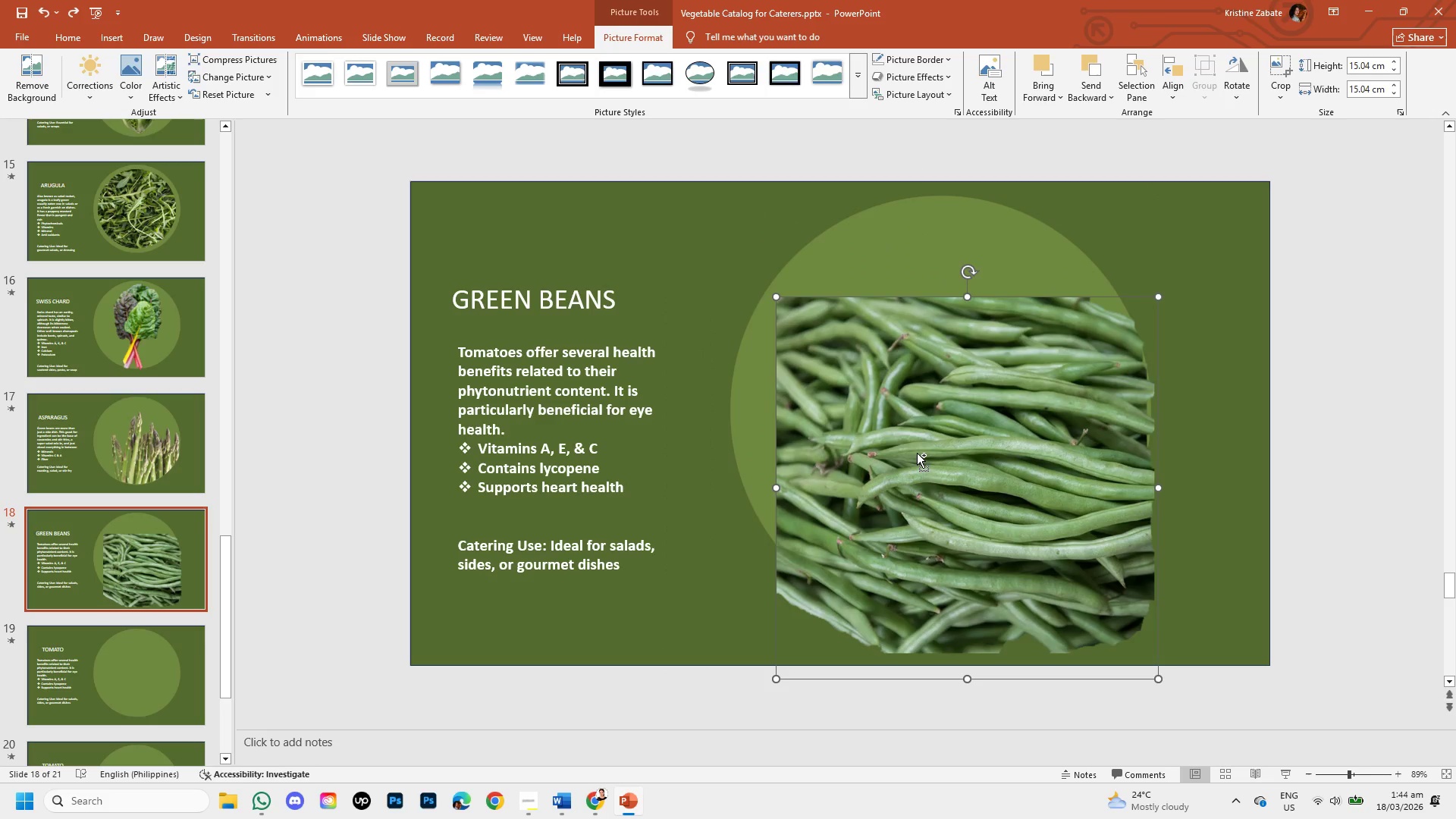 
hold_key(key=ControlLeft, duration=1.5)
 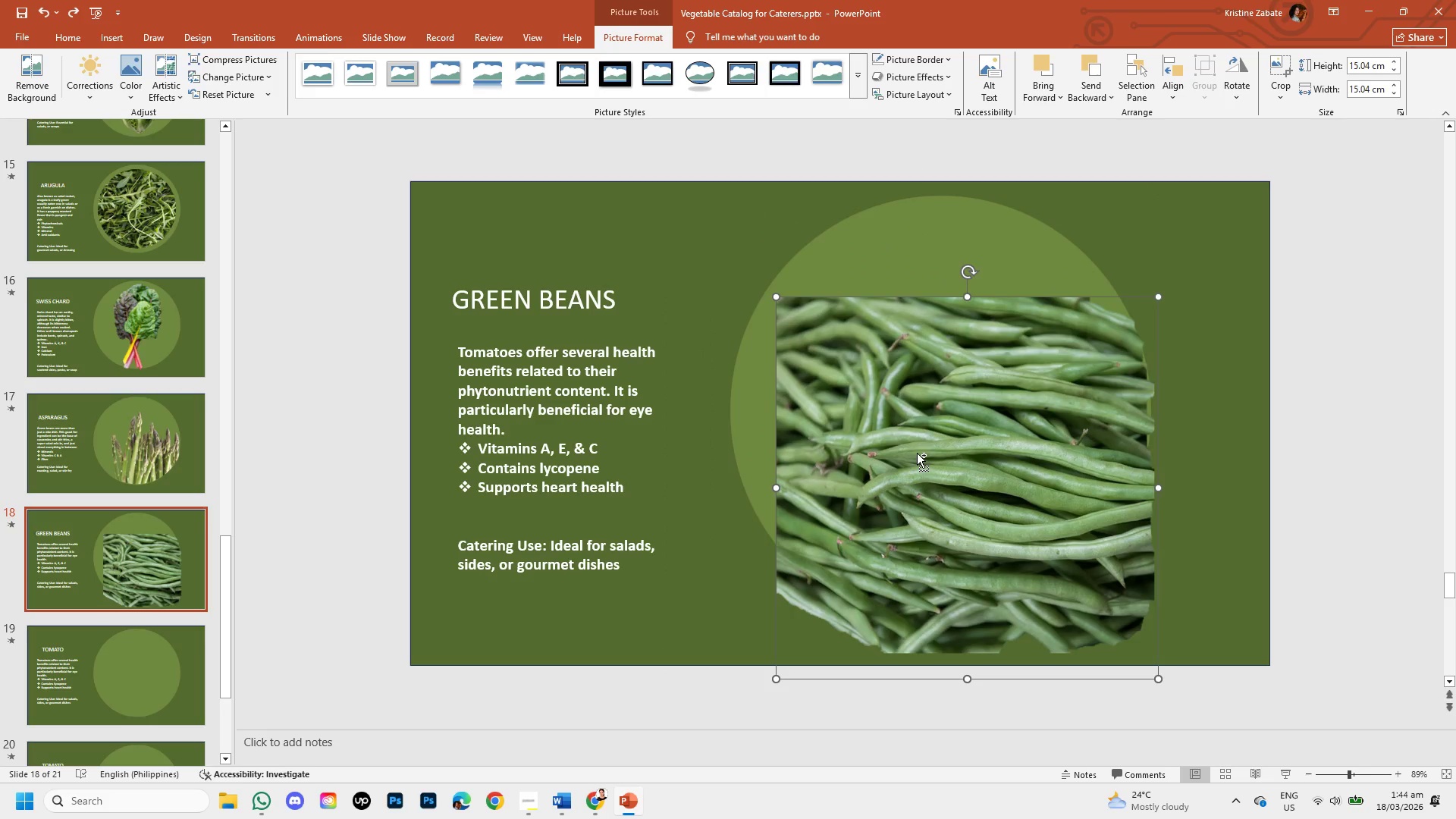 
key(Control+Z)
 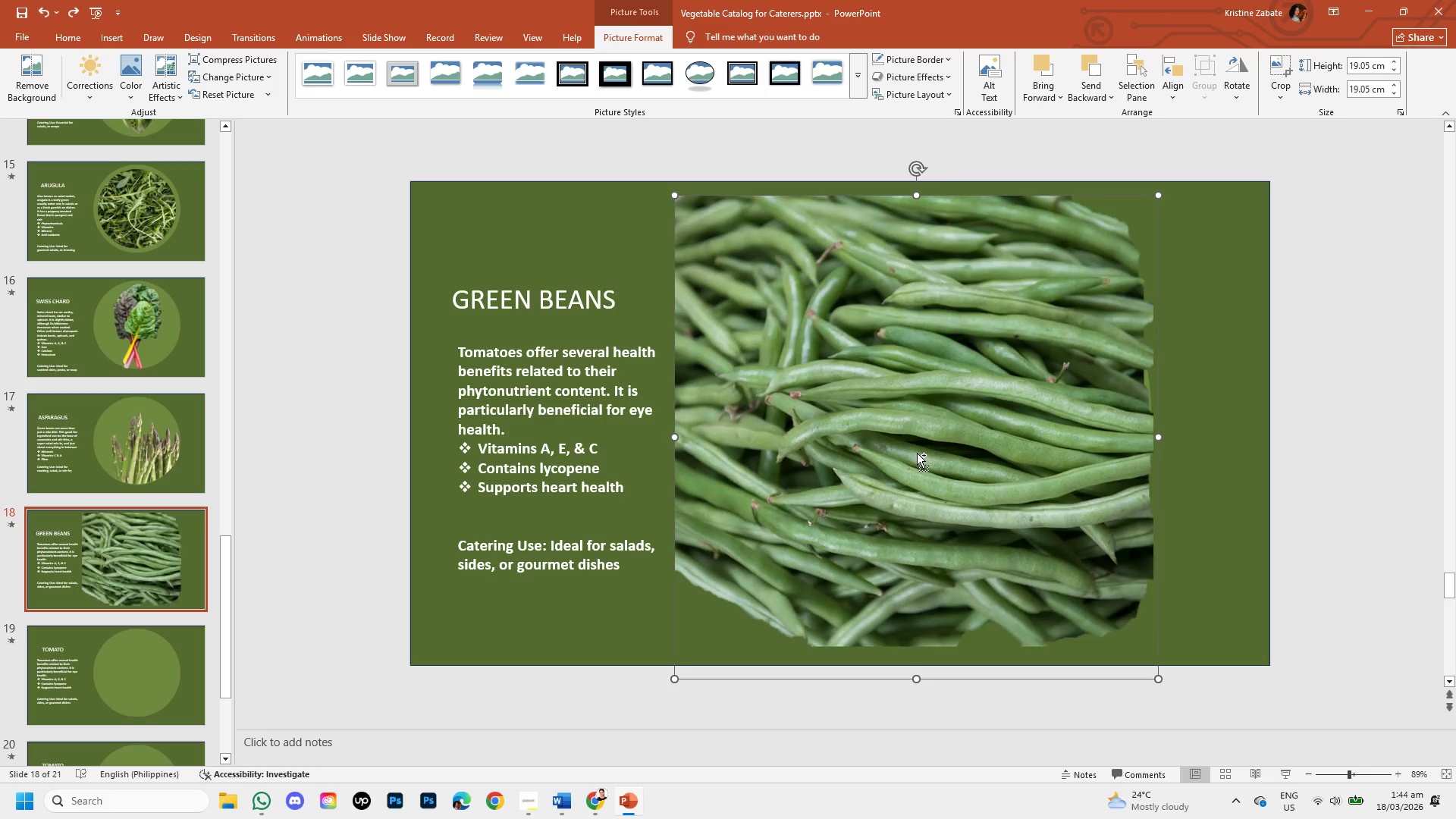 
key(Control+Z)
 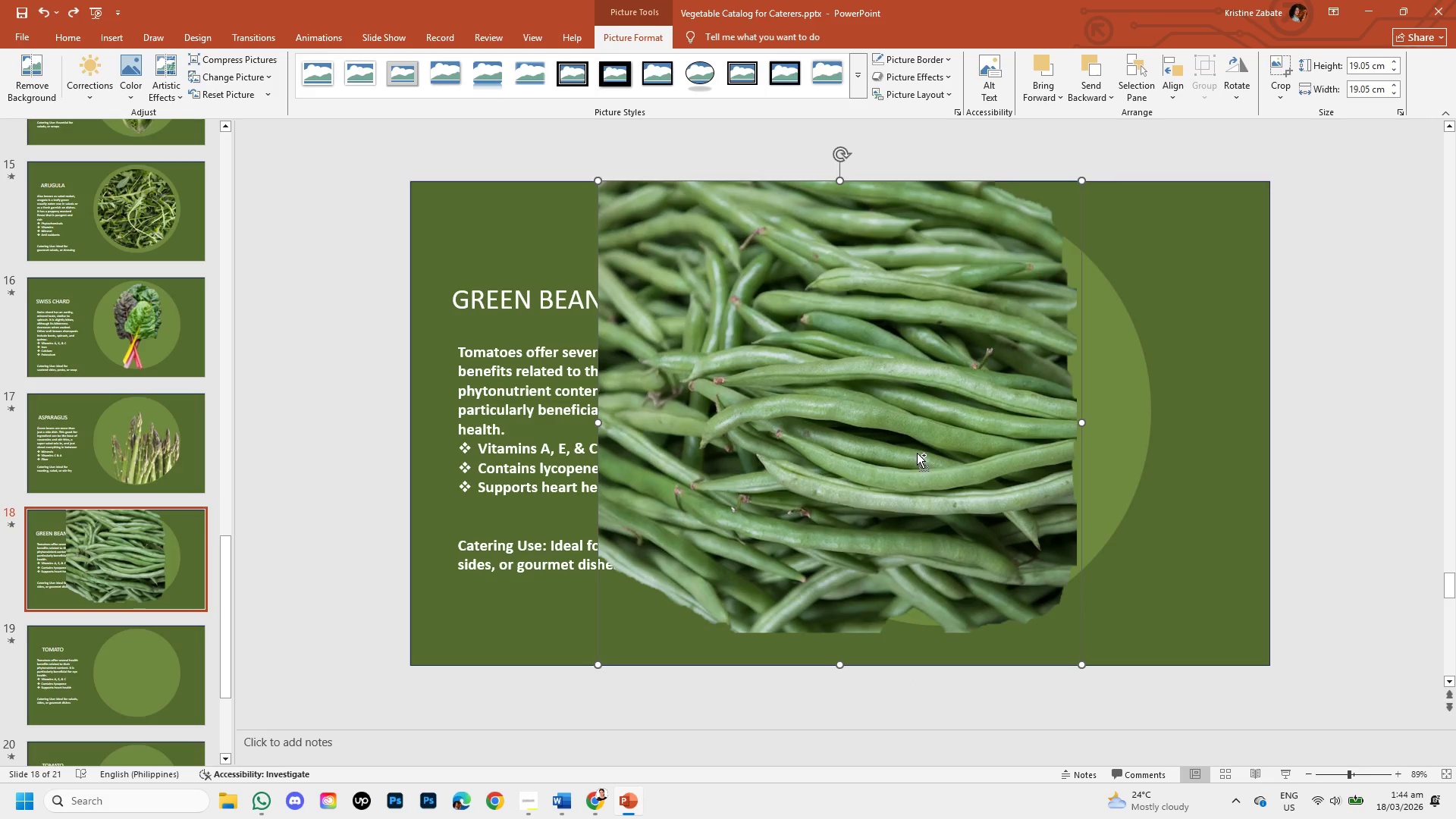 
key(Control+Z)
 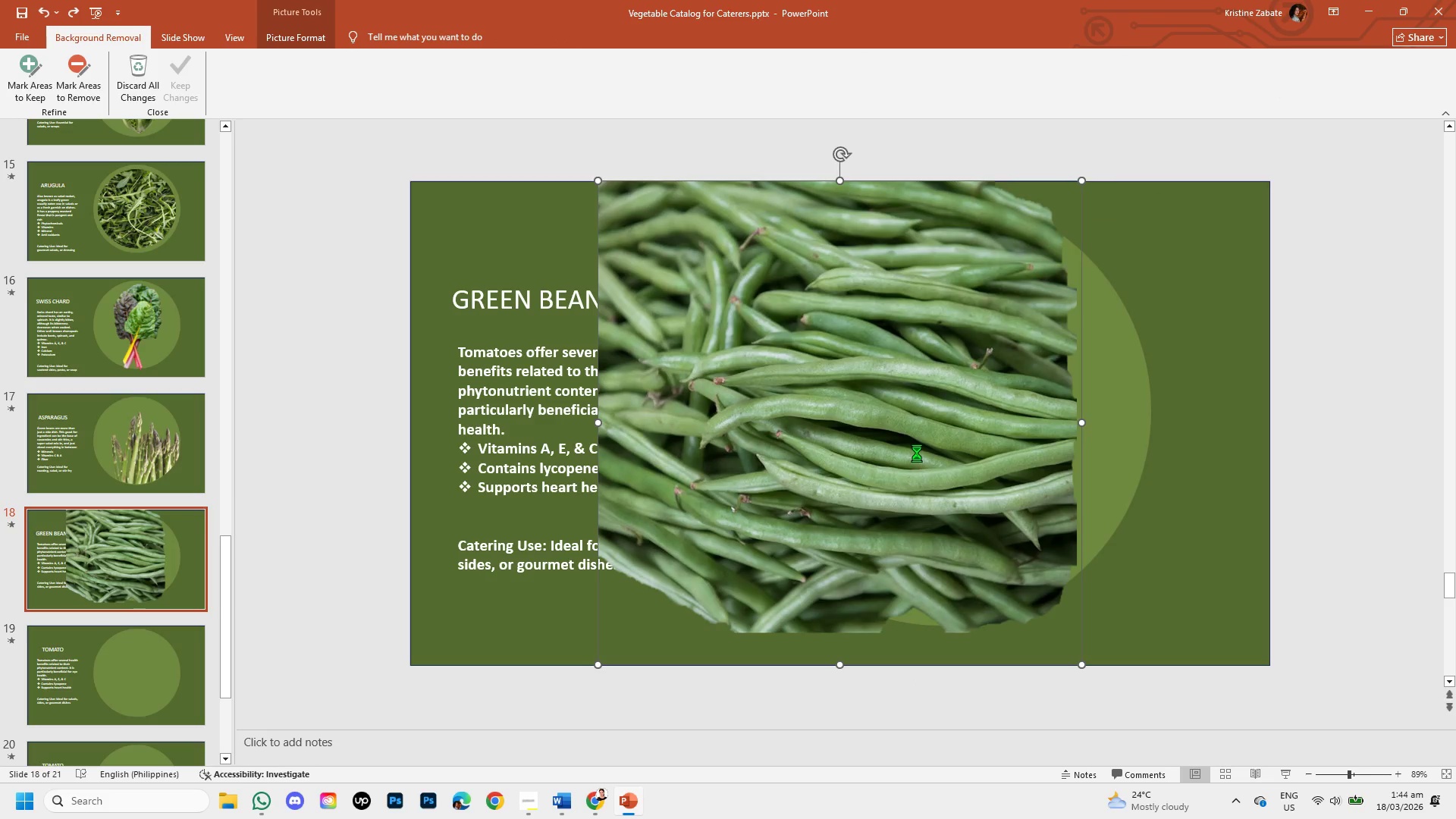 
key(Control+Z)
 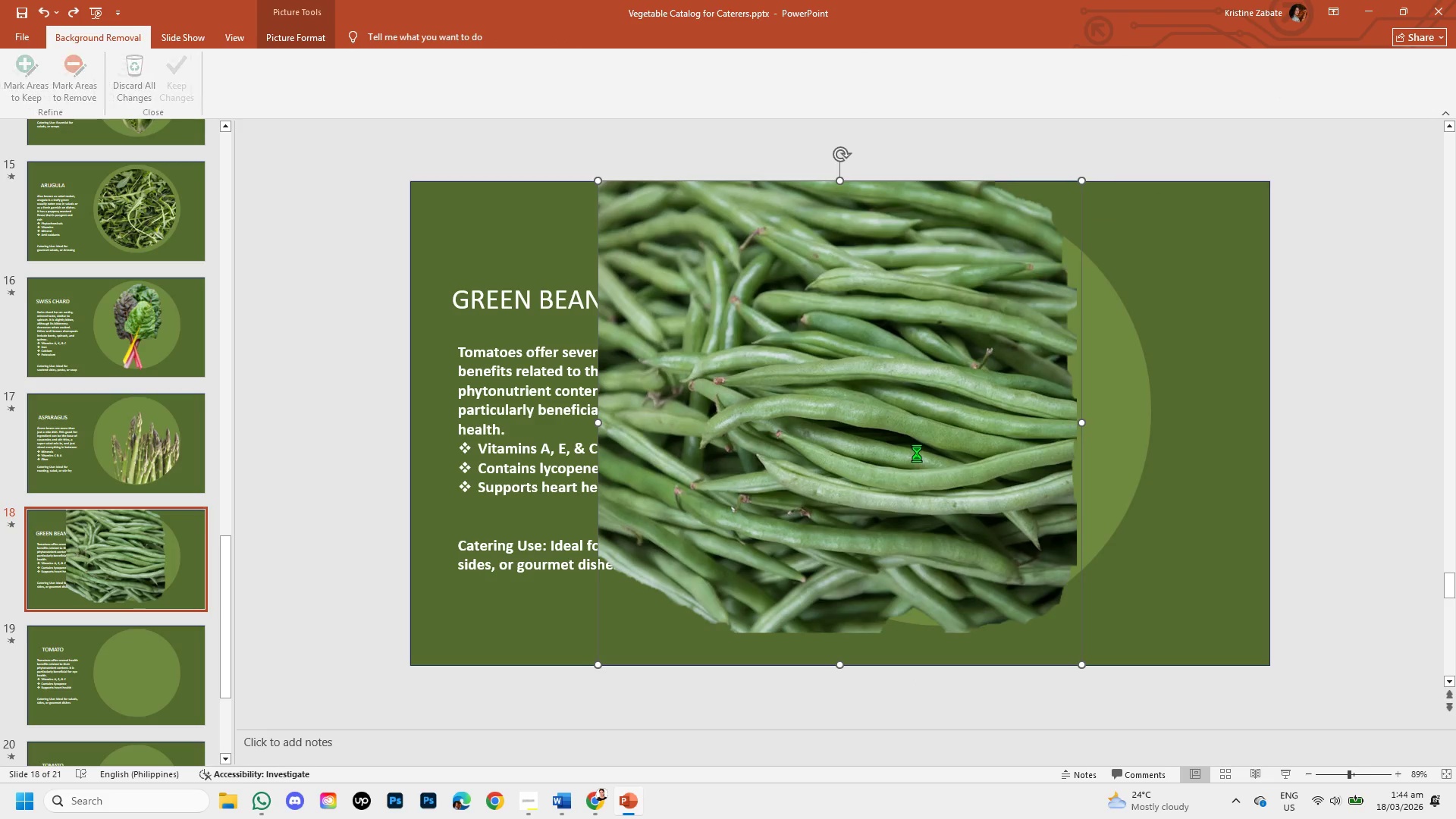 
key(Control+Z)
 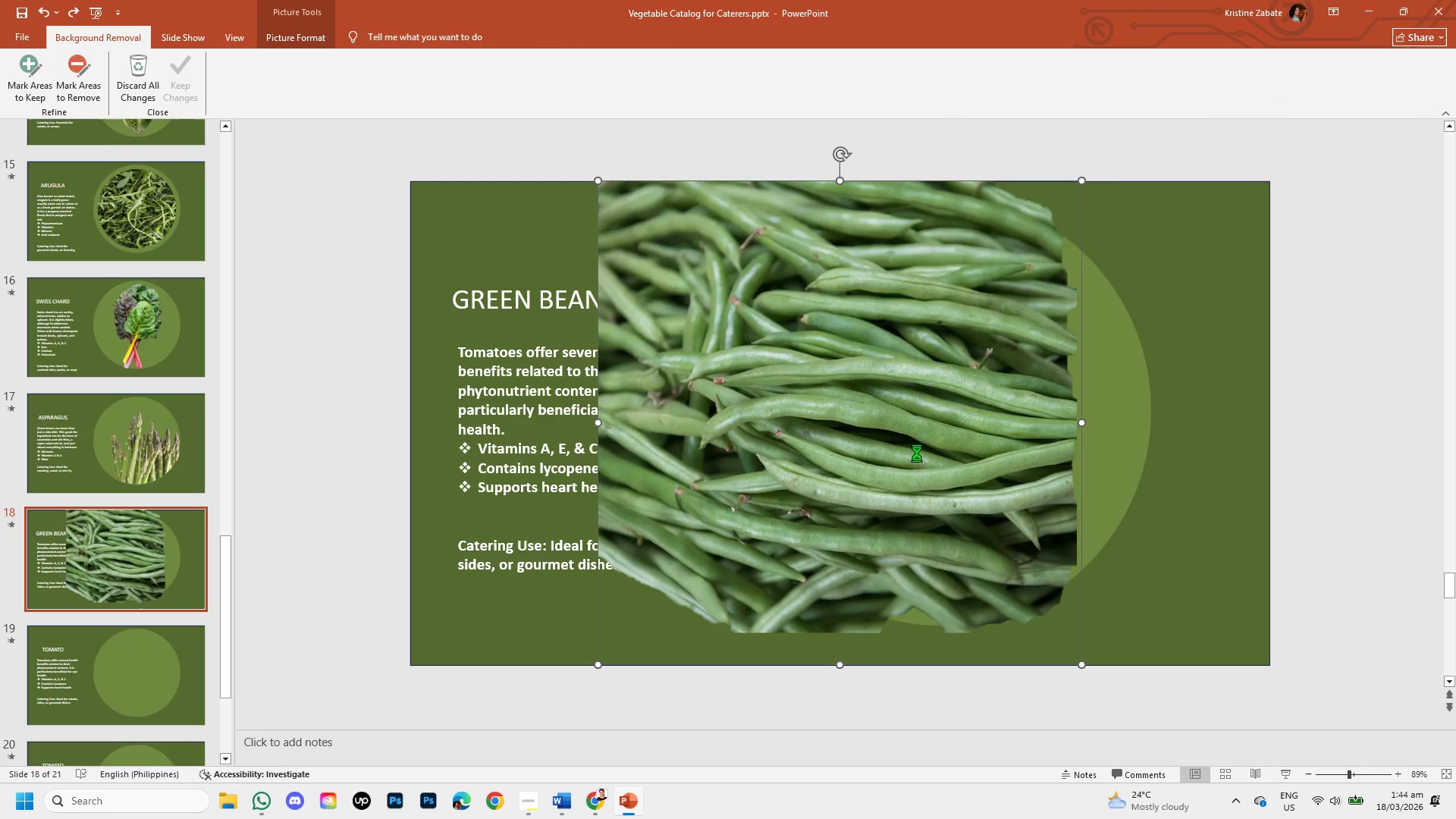 
left_click_drag(start_coordinate=[917, 453], to_coordinate=[1009, 504])
 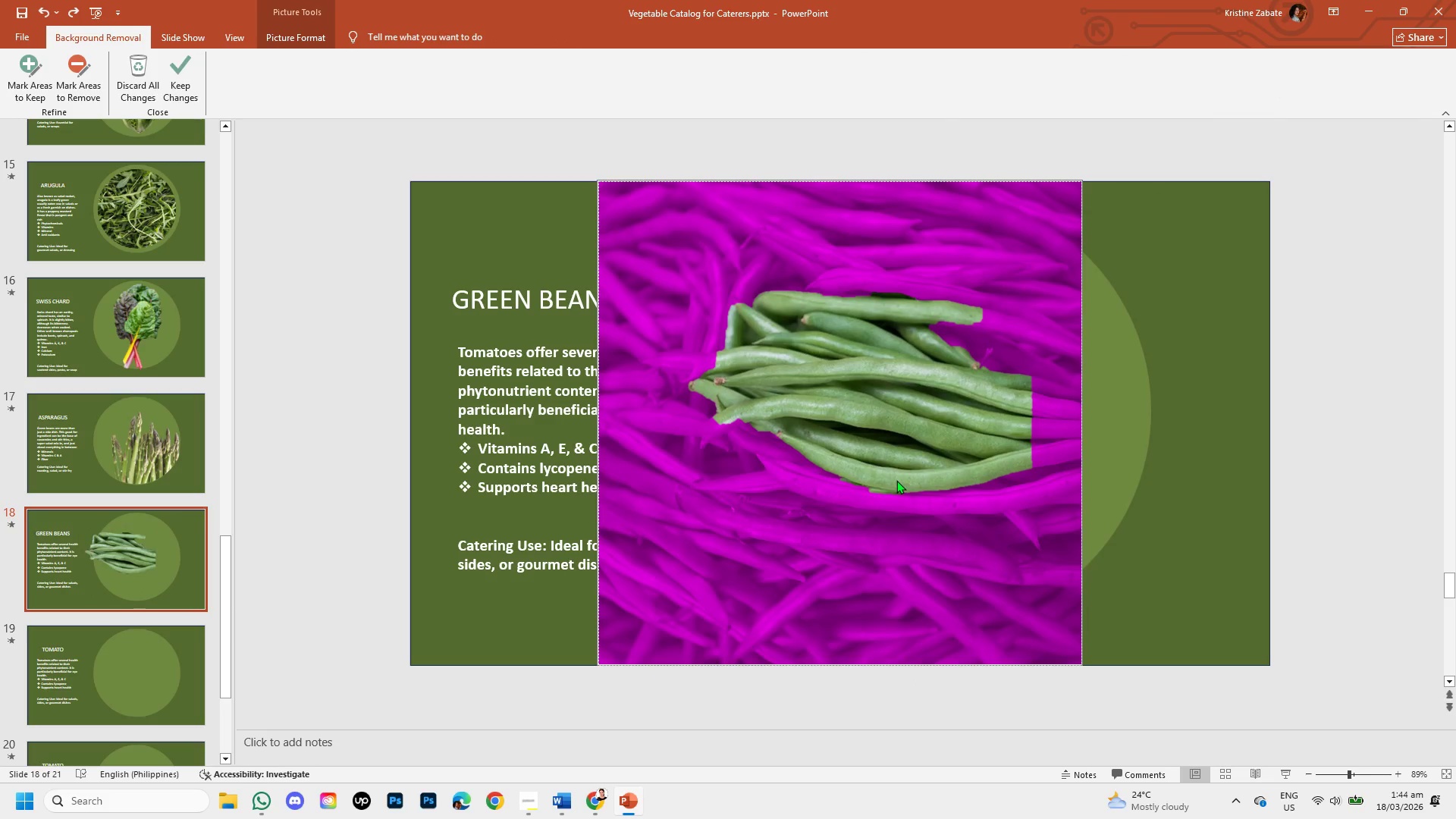 
key(Control+Z)
 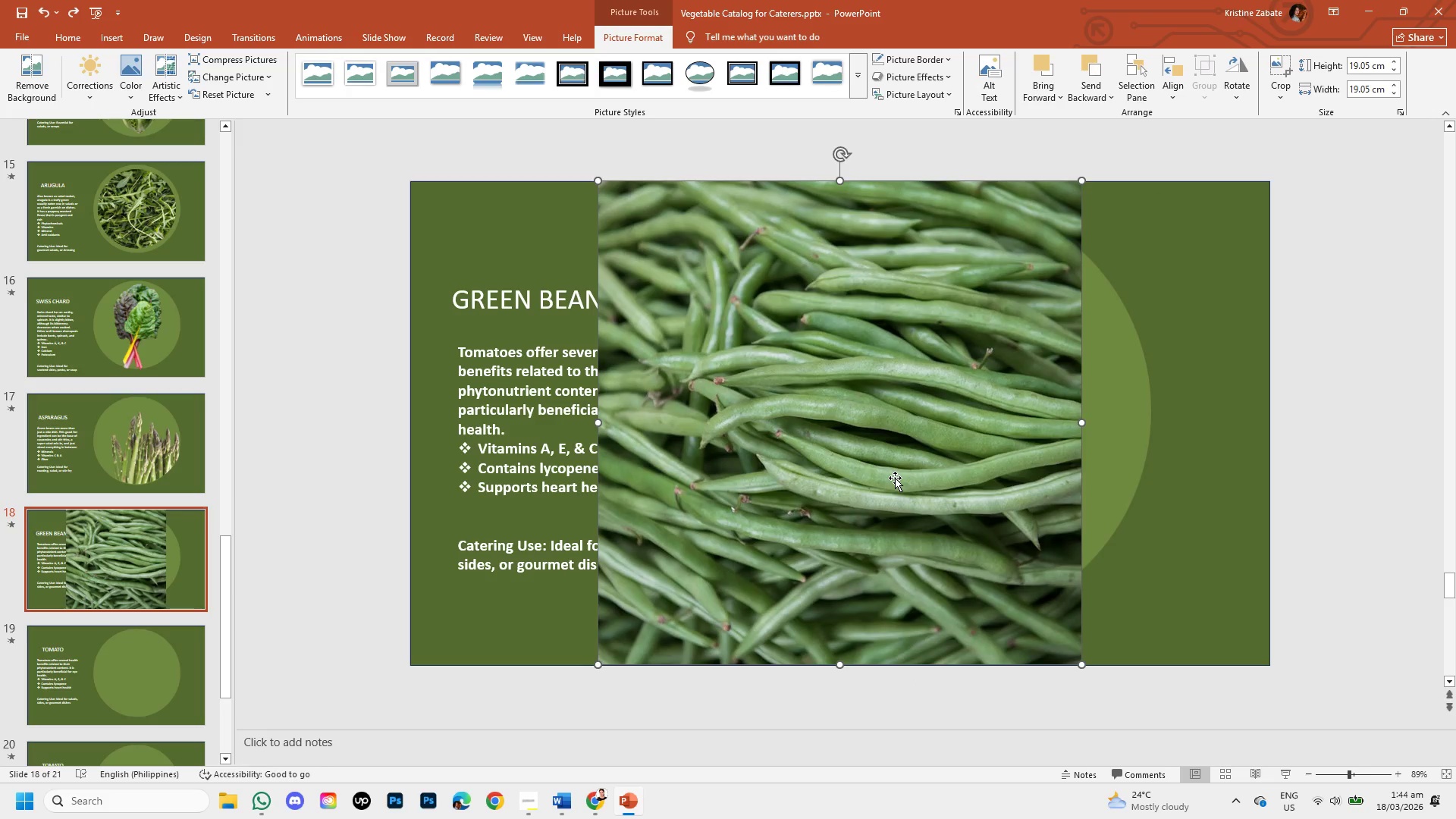 
left_click_drag(start_coordinate=[895, 478], to_coordinate=[981, 502])
 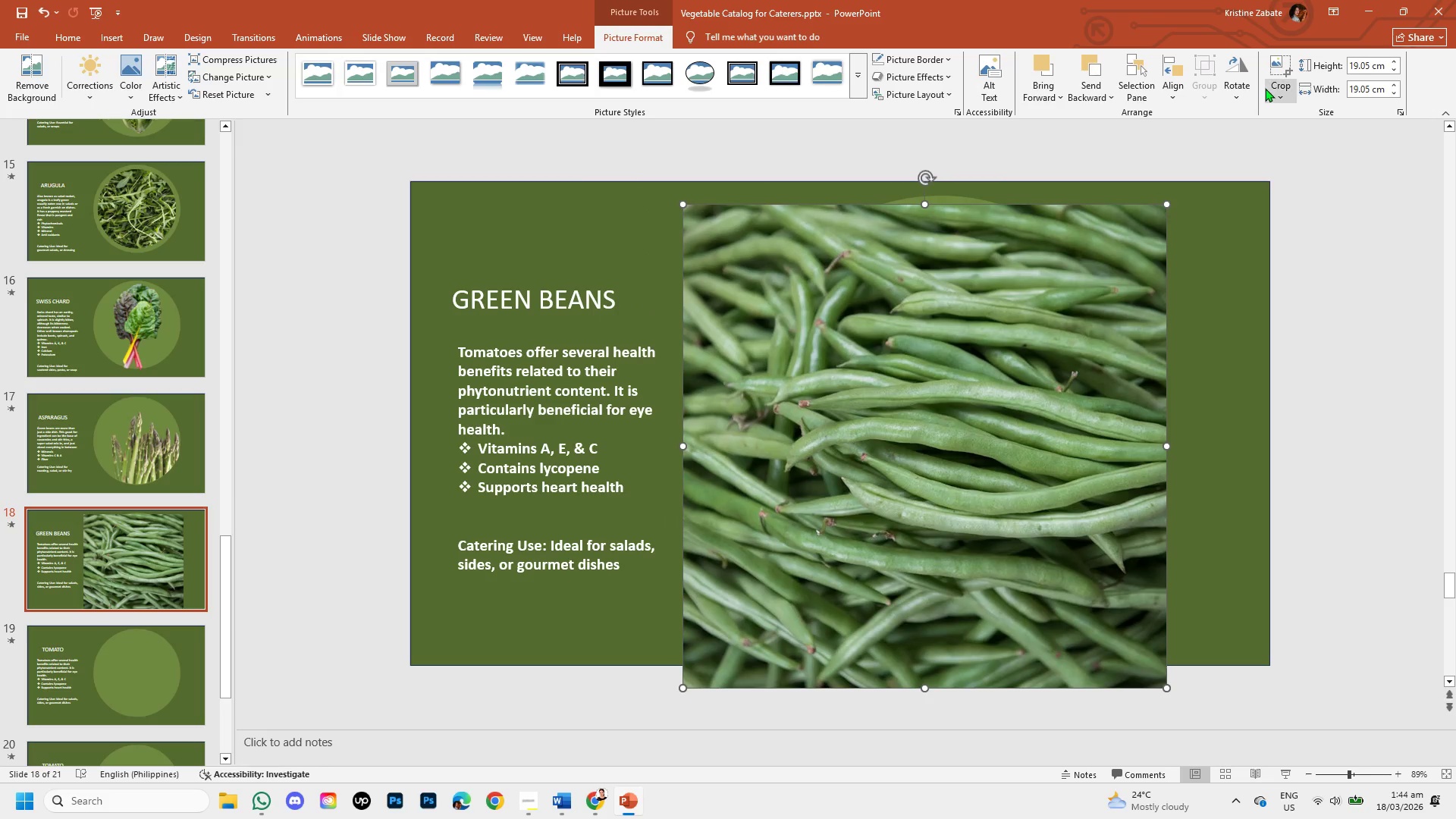 
left_click([1272, 88])
 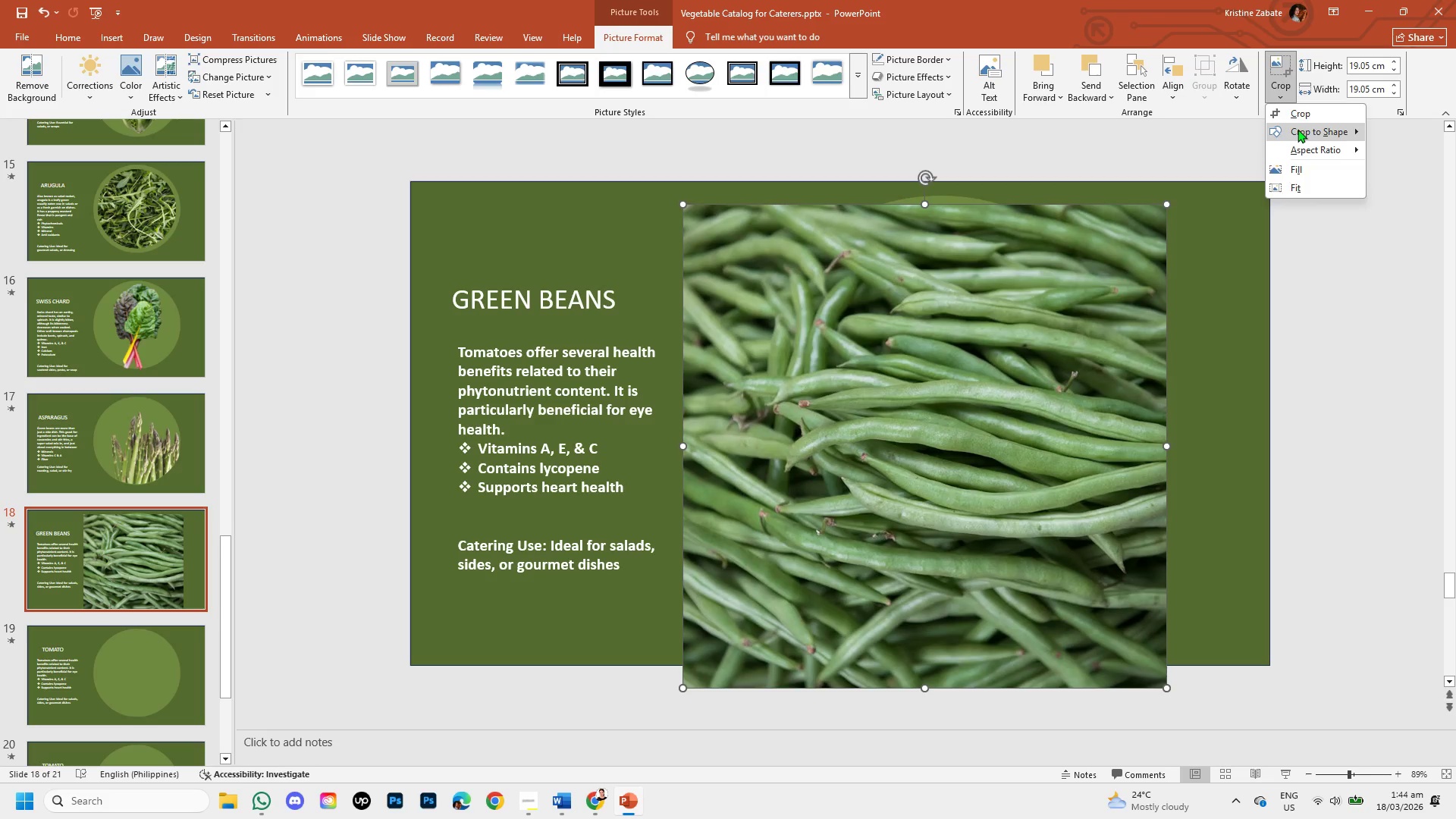 
left_click([1298, 129])
 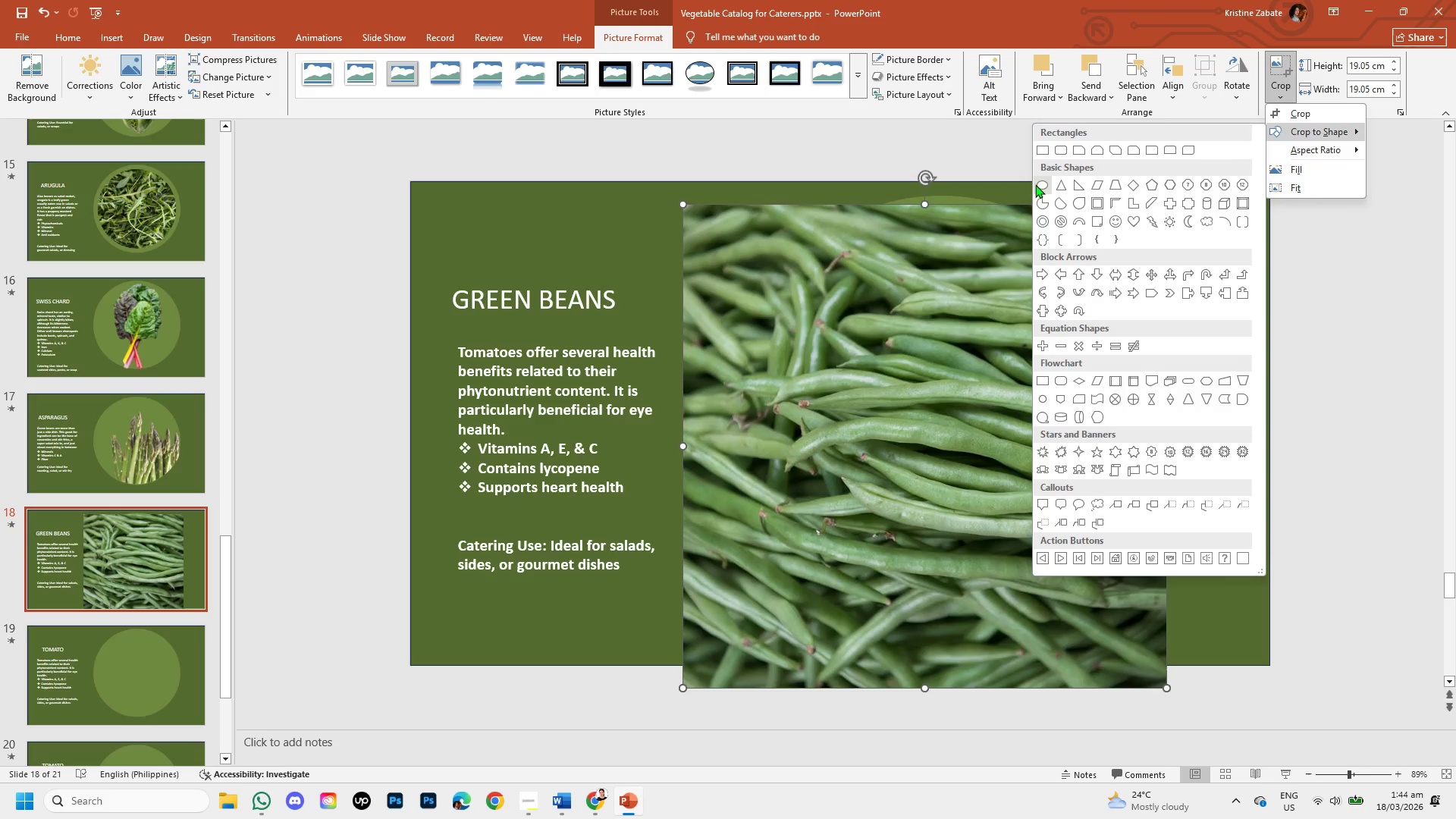 
left_click([1035, 184])
 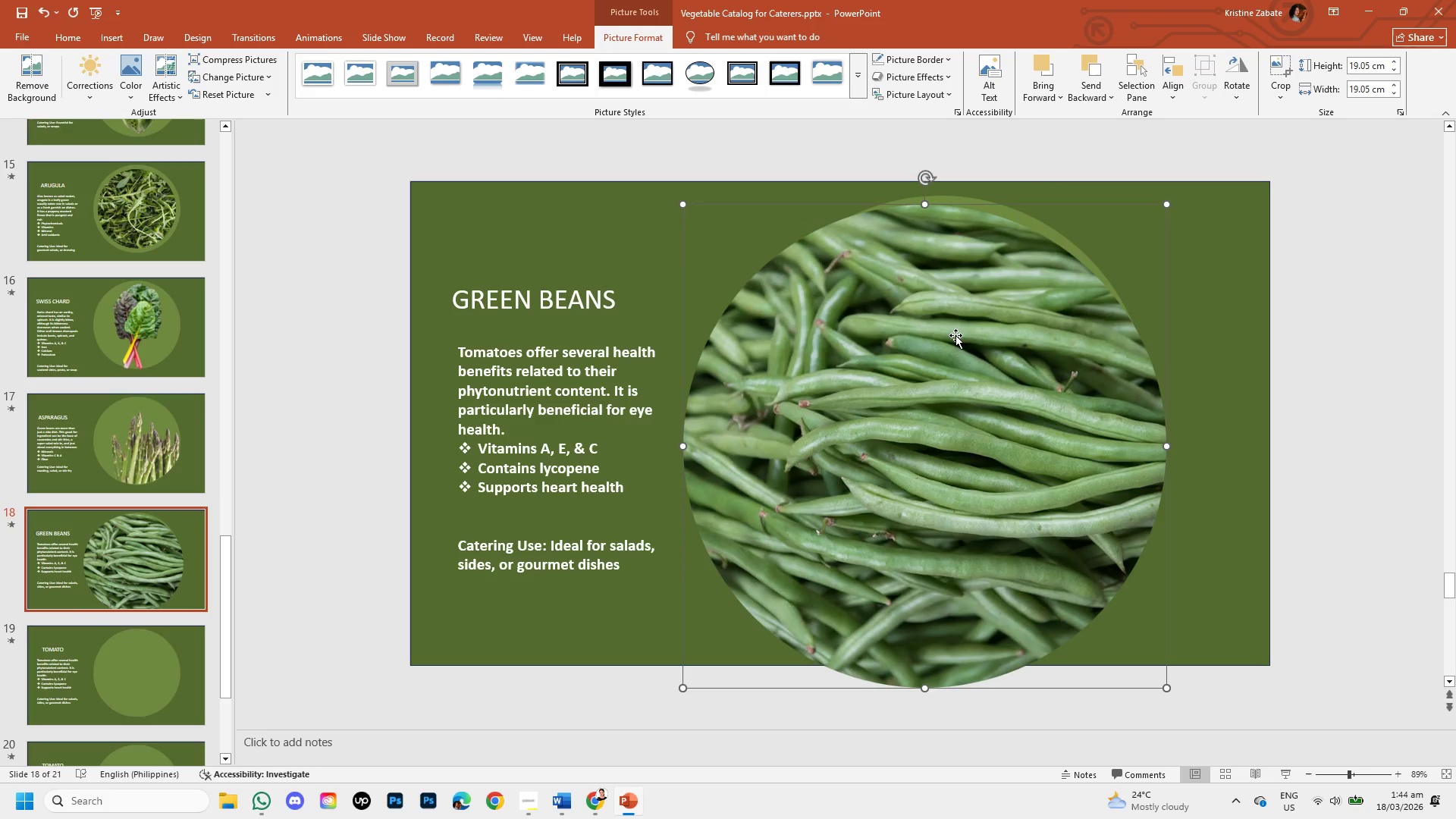 
left_click_drag(start_coordinate=[940, 385], to_coordinate=[1009, 356])
 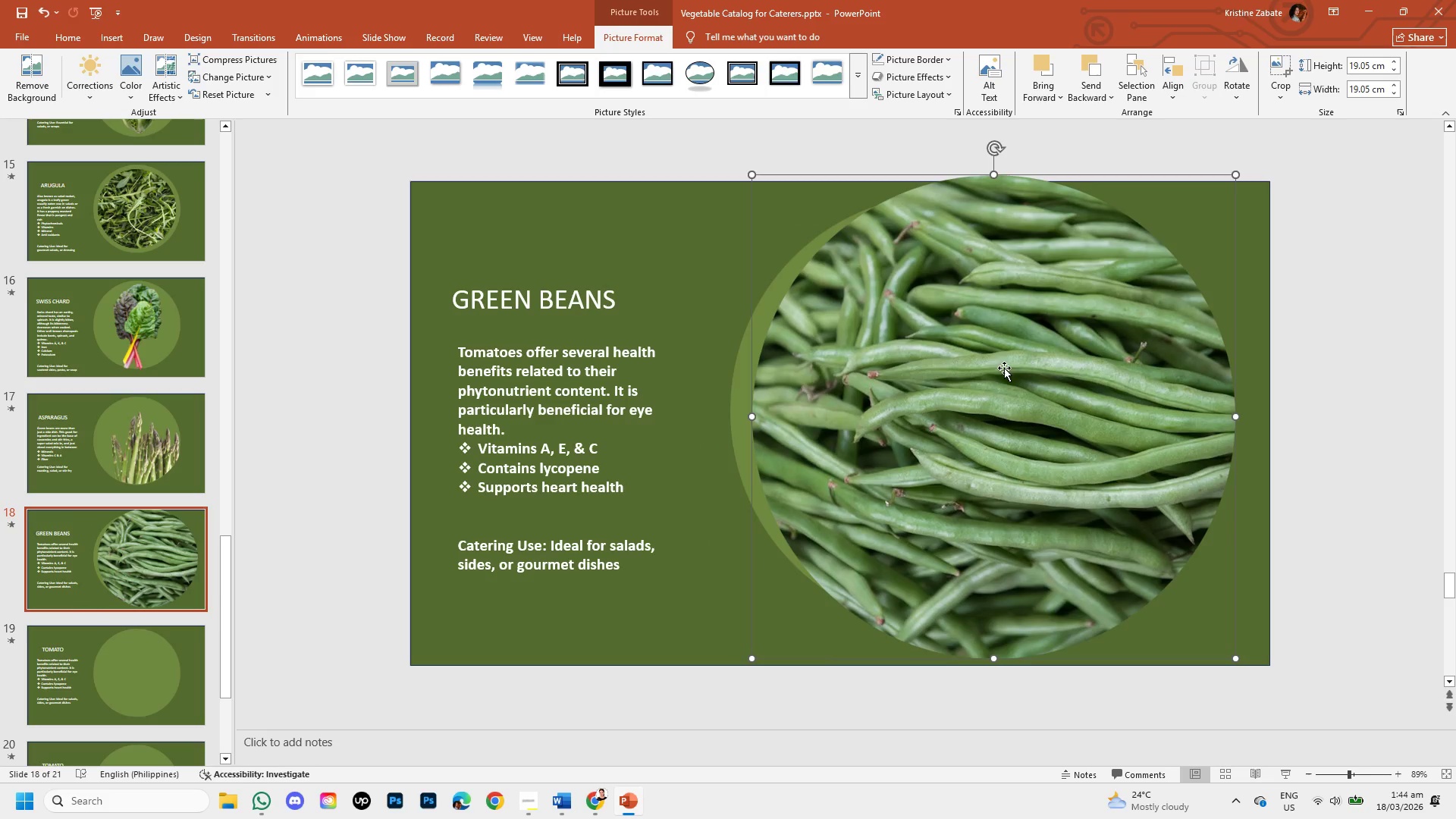 
hold_key(key=ShiftLeft, duration=1.5)
left_click_drag(start_coordinate=[753, 654], to_coordinate=[912, 508])
 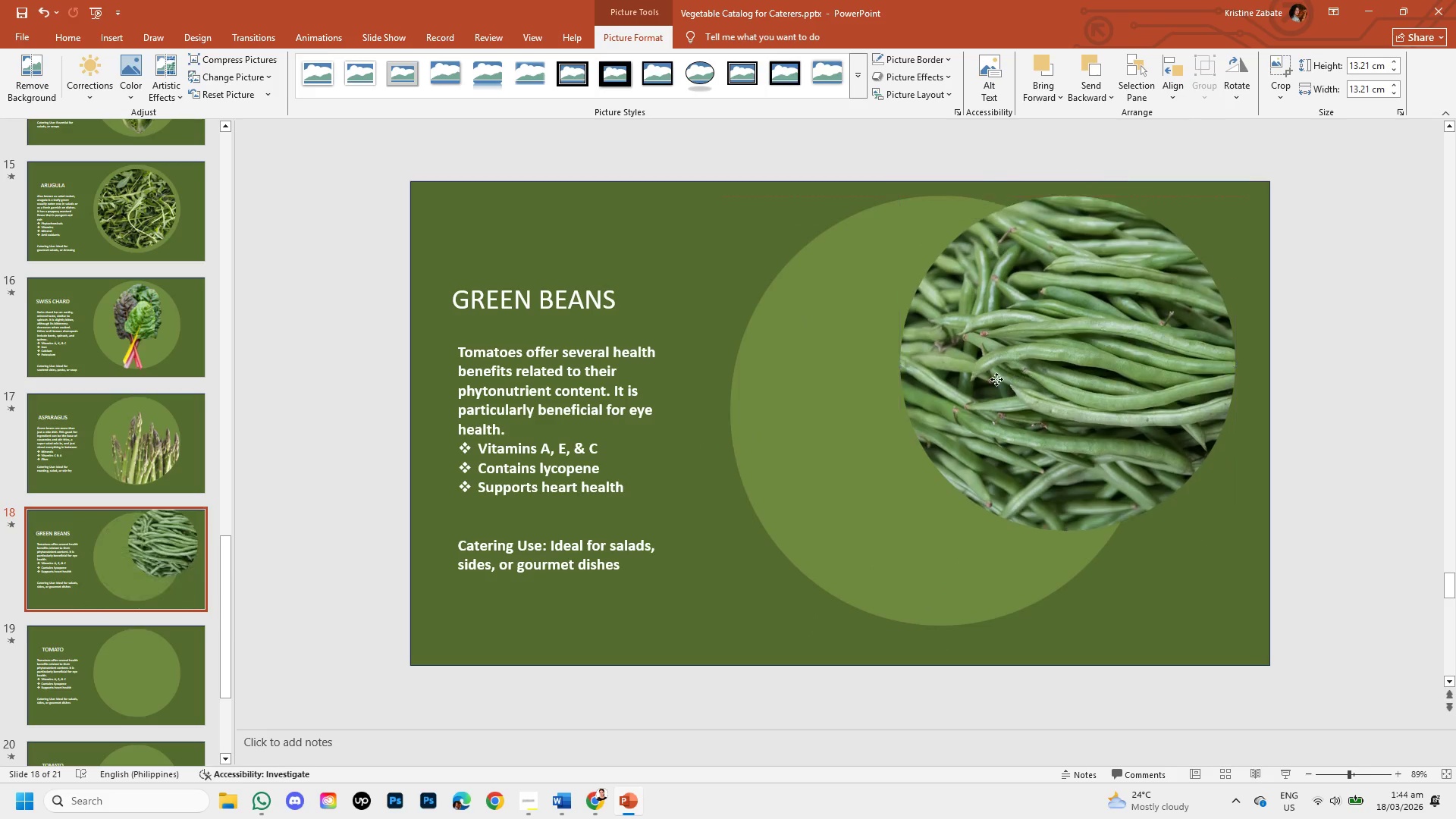 
hold_key(key=ShiftLeft, duration=1.51)
left_click_drag(start_coordinate=[1025, 355], to_coordinate=[847, 447])
 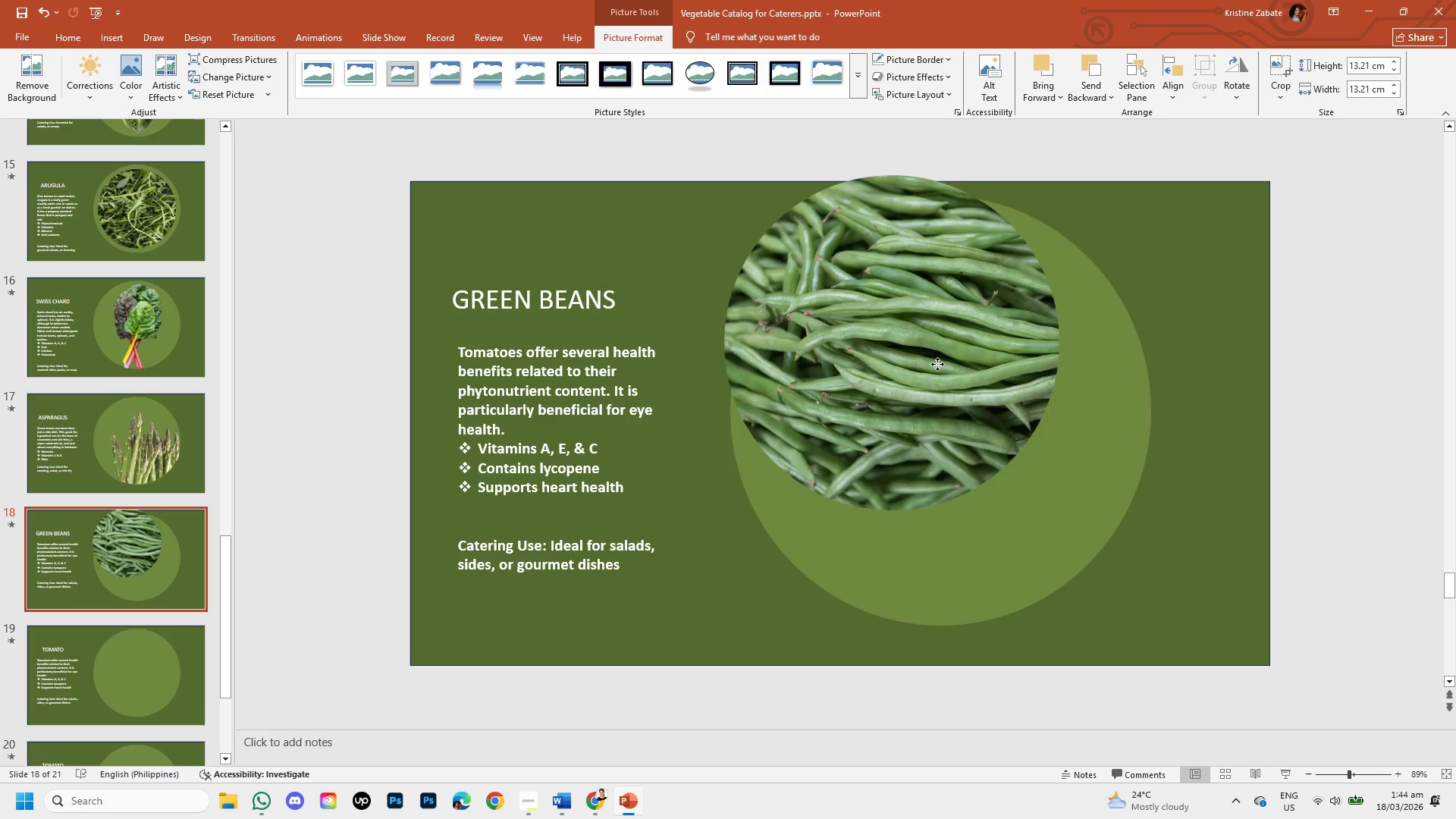 
hold_key(key=ShiftLeft, duration=1.17)
 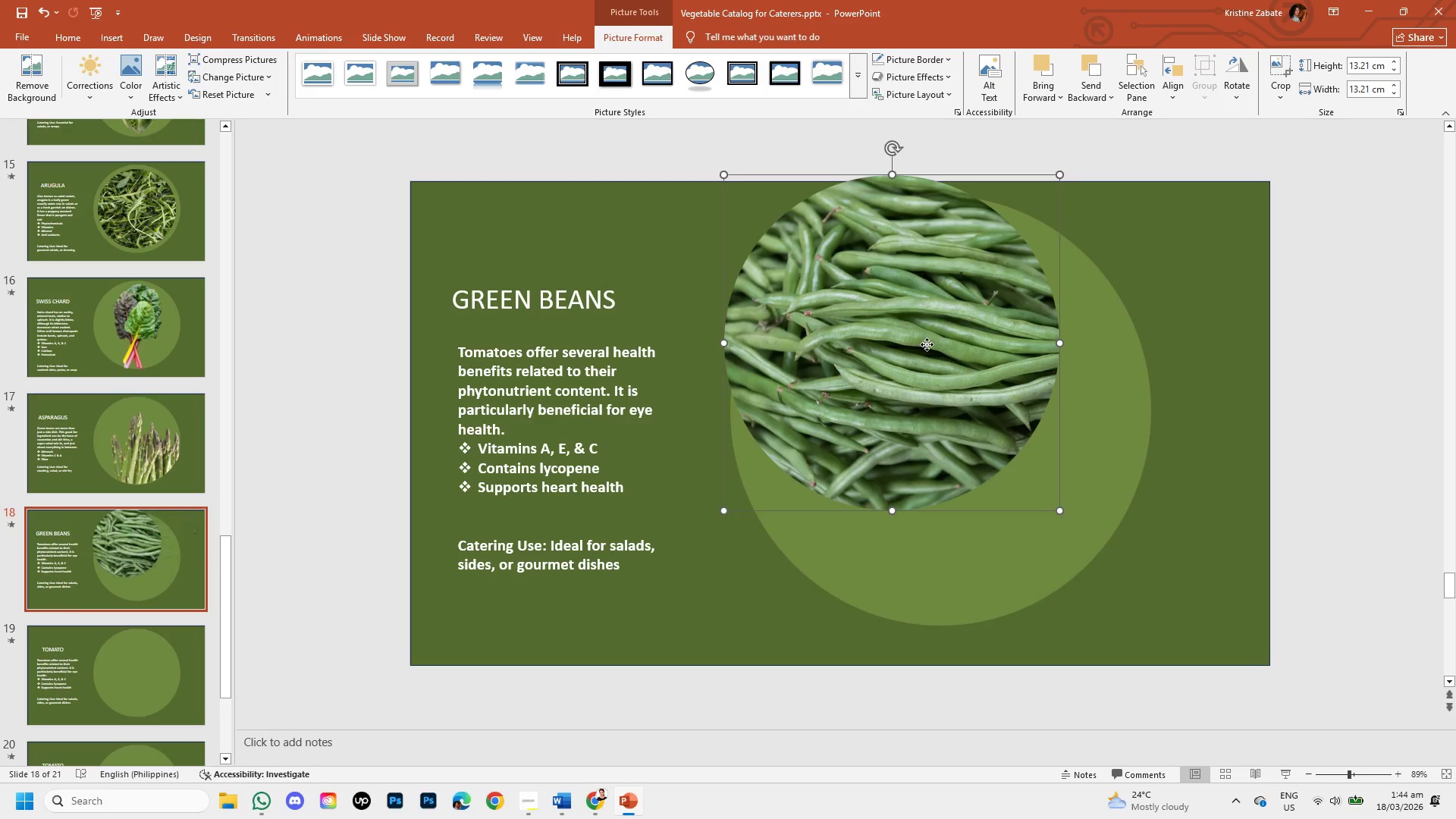 
hold_key(key=ShiftLeft, duration=3.12)
left_click_drag(start_coordinate=[927, 345], to_coordinate=[977, 418])
 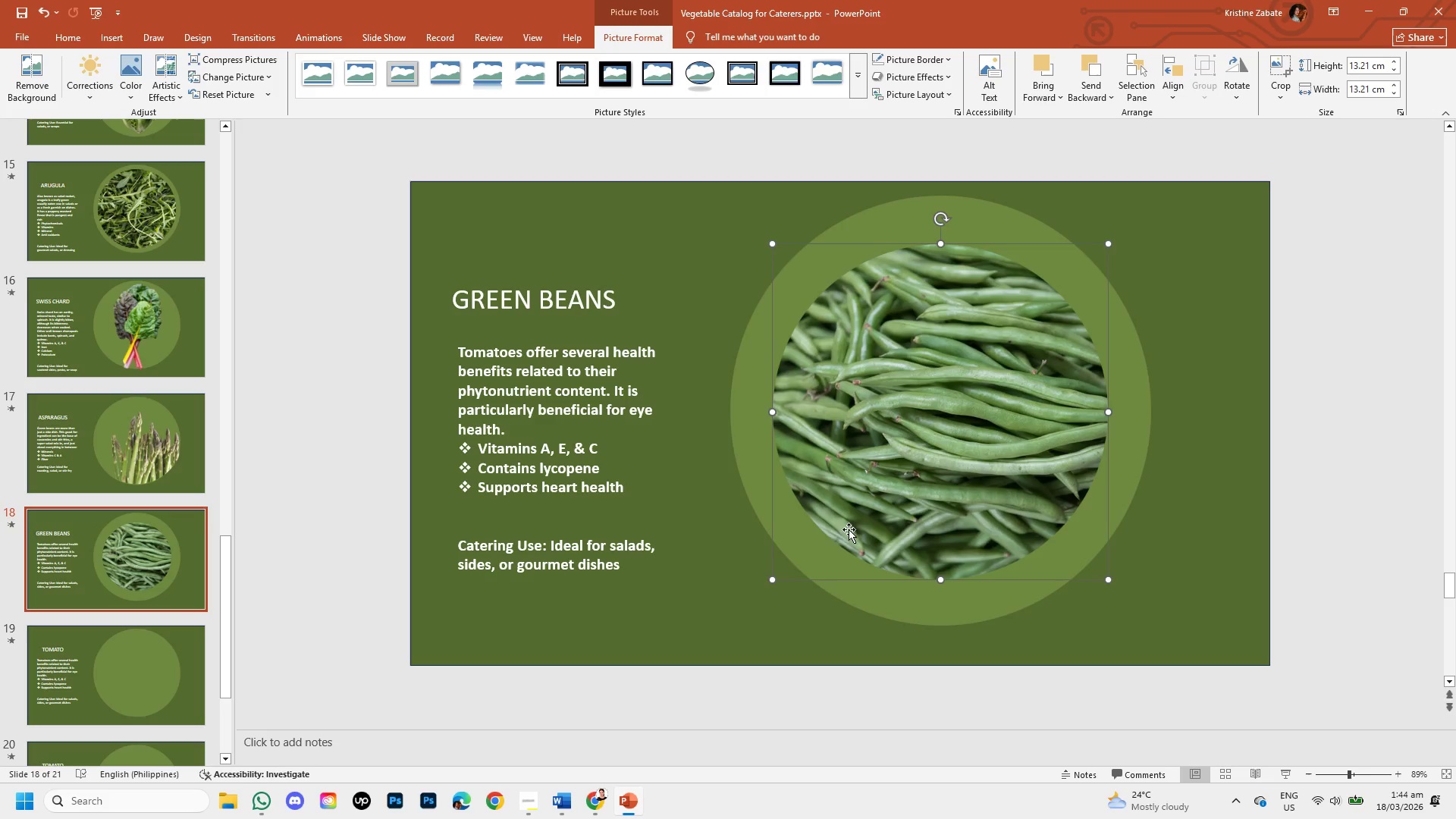 
hold_key(key=ShiftLeft, duration=1.5)
left_click_drag(start_coordinate=[770, 579], to_coordinate=[736, 613])
 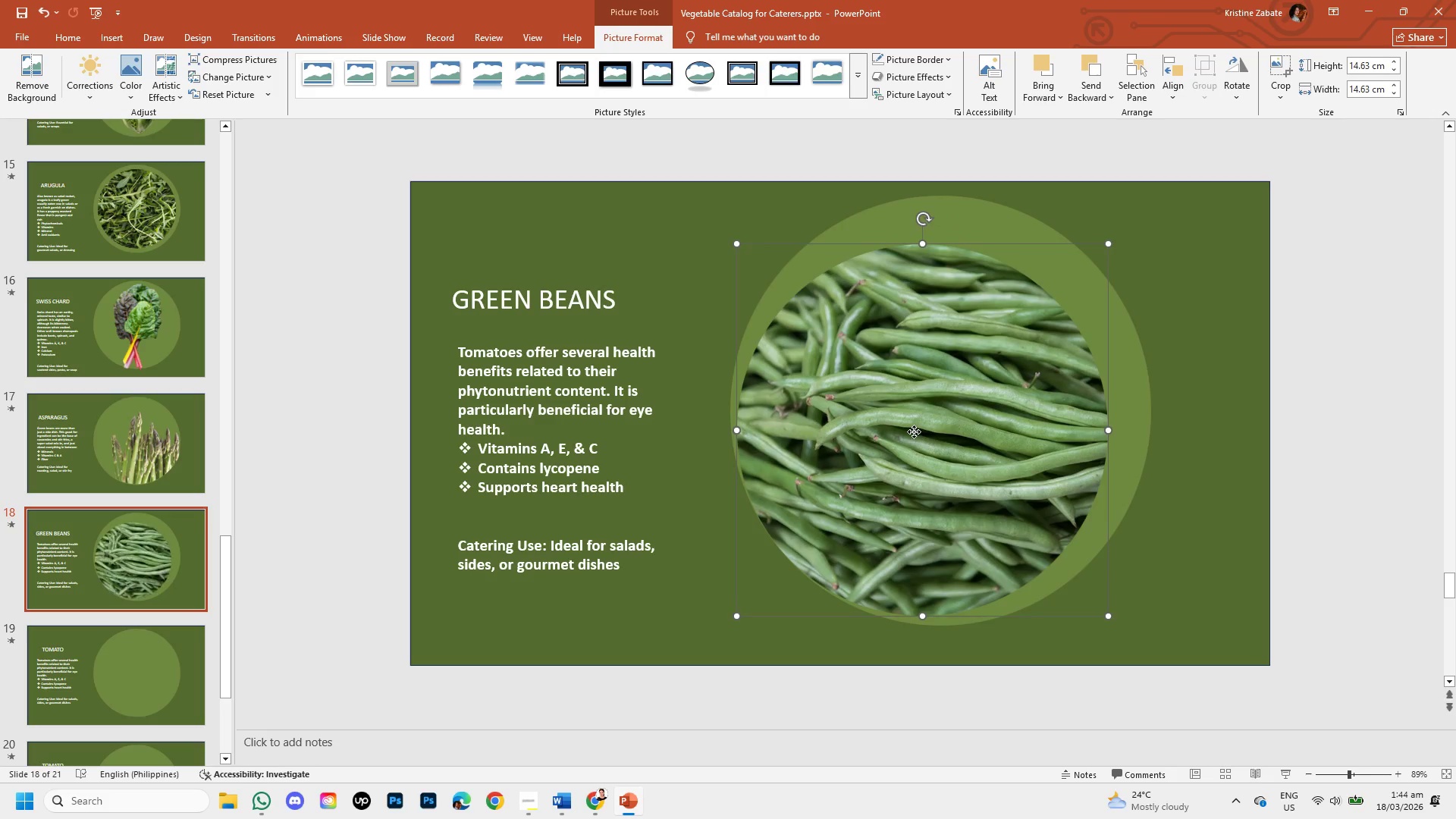 
hold_key(key=ShiftLeft, duration=0.92)
left_click_drag(start_coordinate=[914, 431], to_coordinate=[930, 406])
 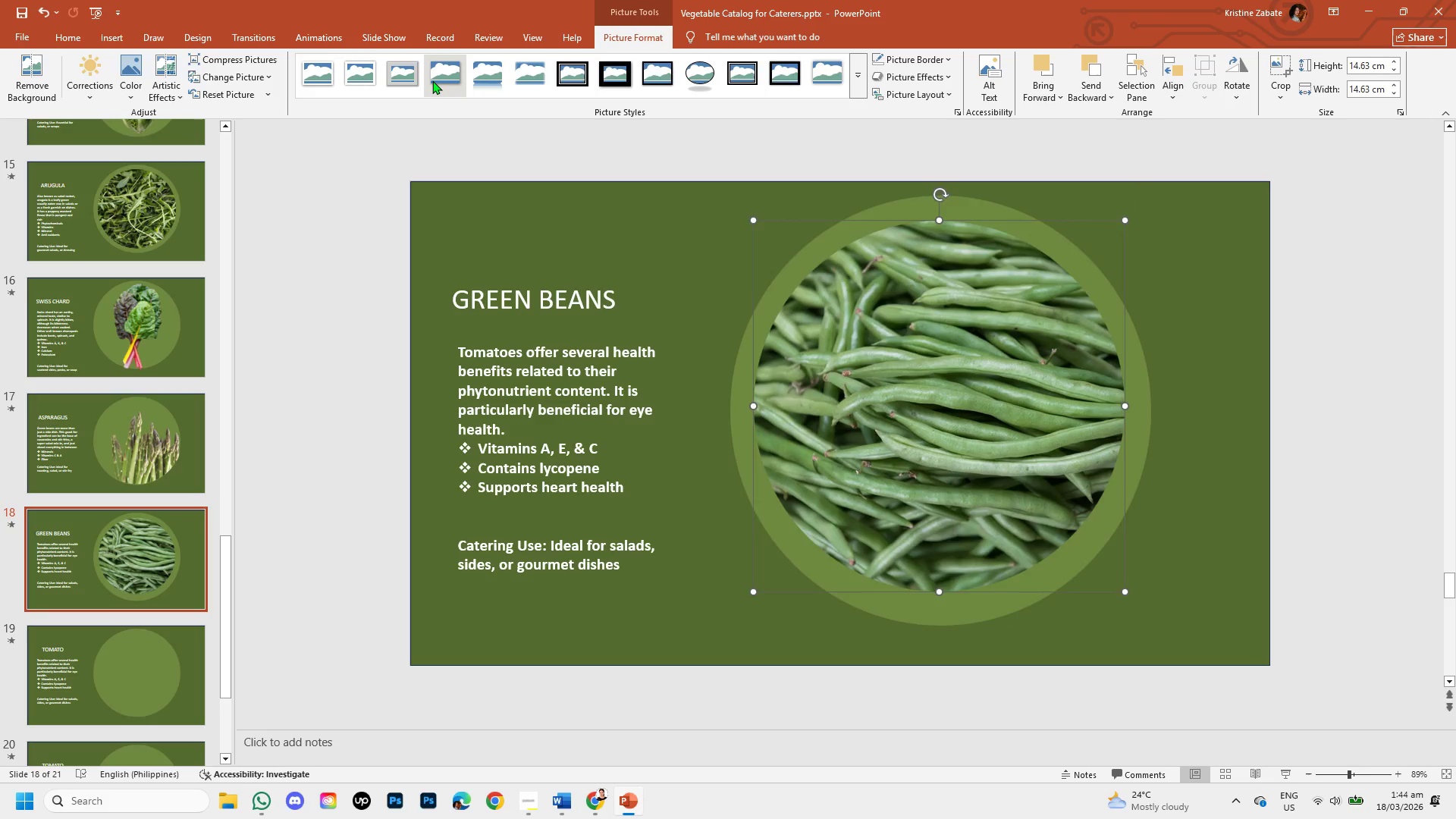 
left_click([432, 80])
 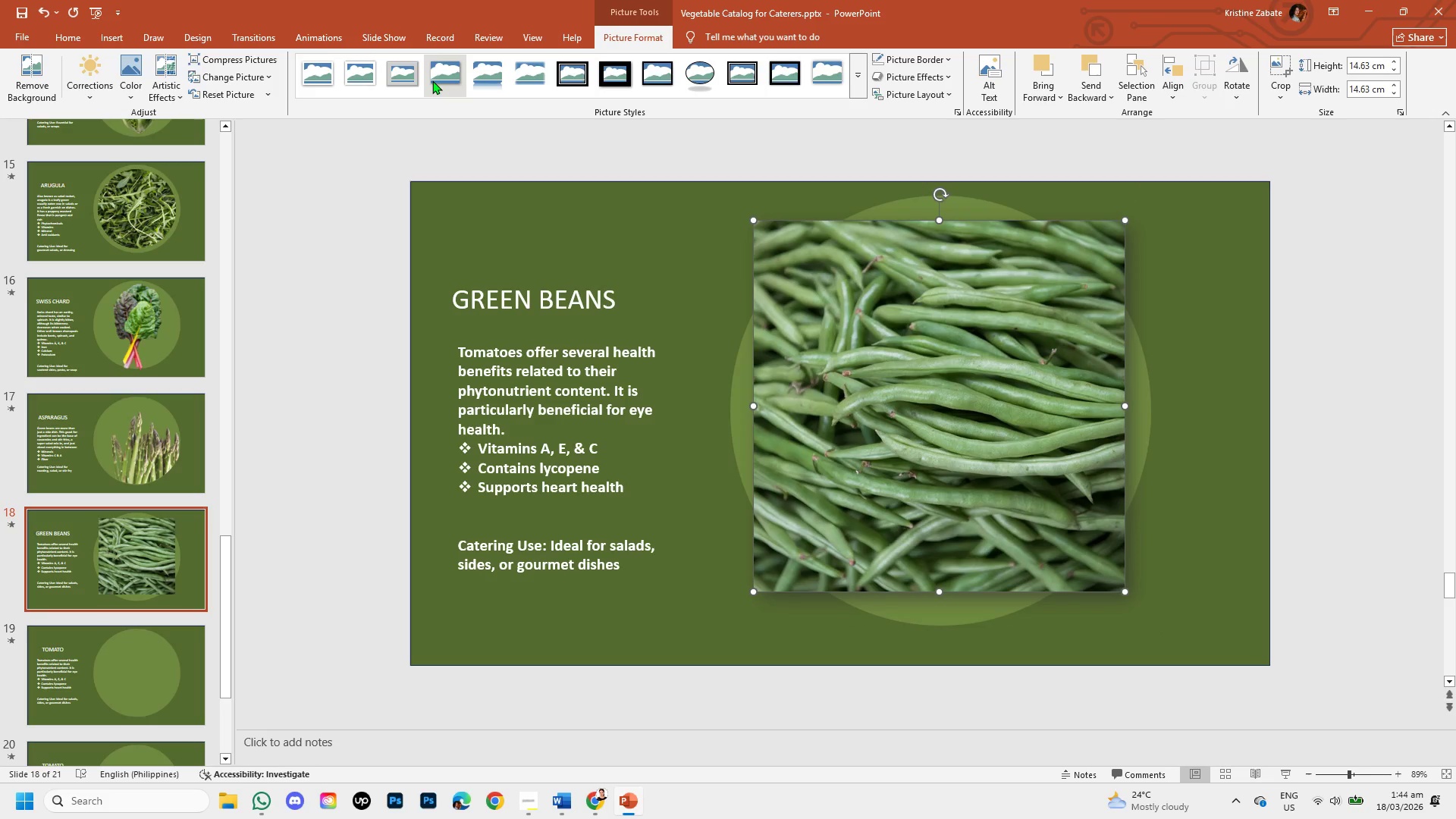 
key(Control+Z)
 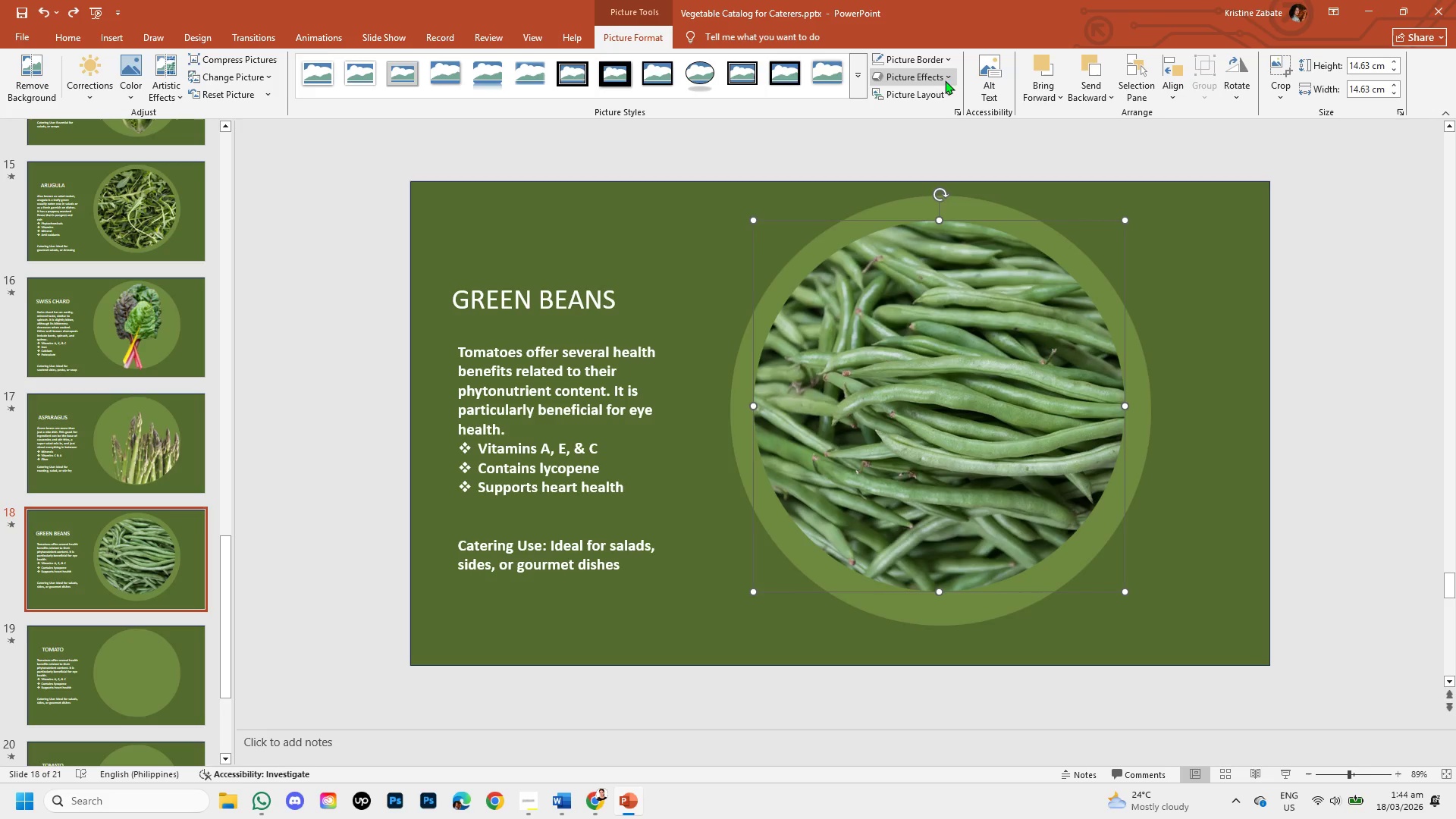 
left_click([952, 61])
 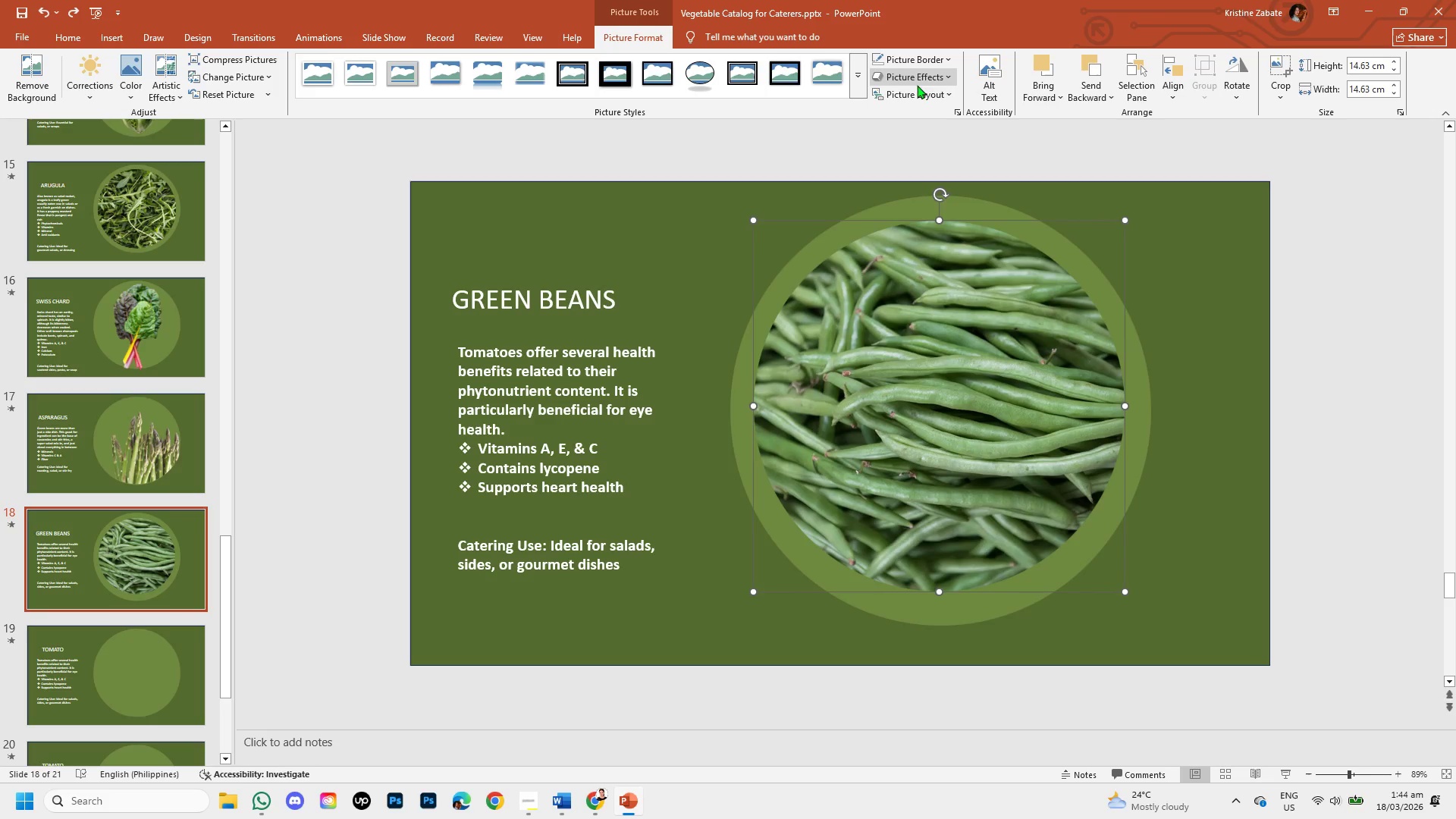 
left_click([946, 74])
 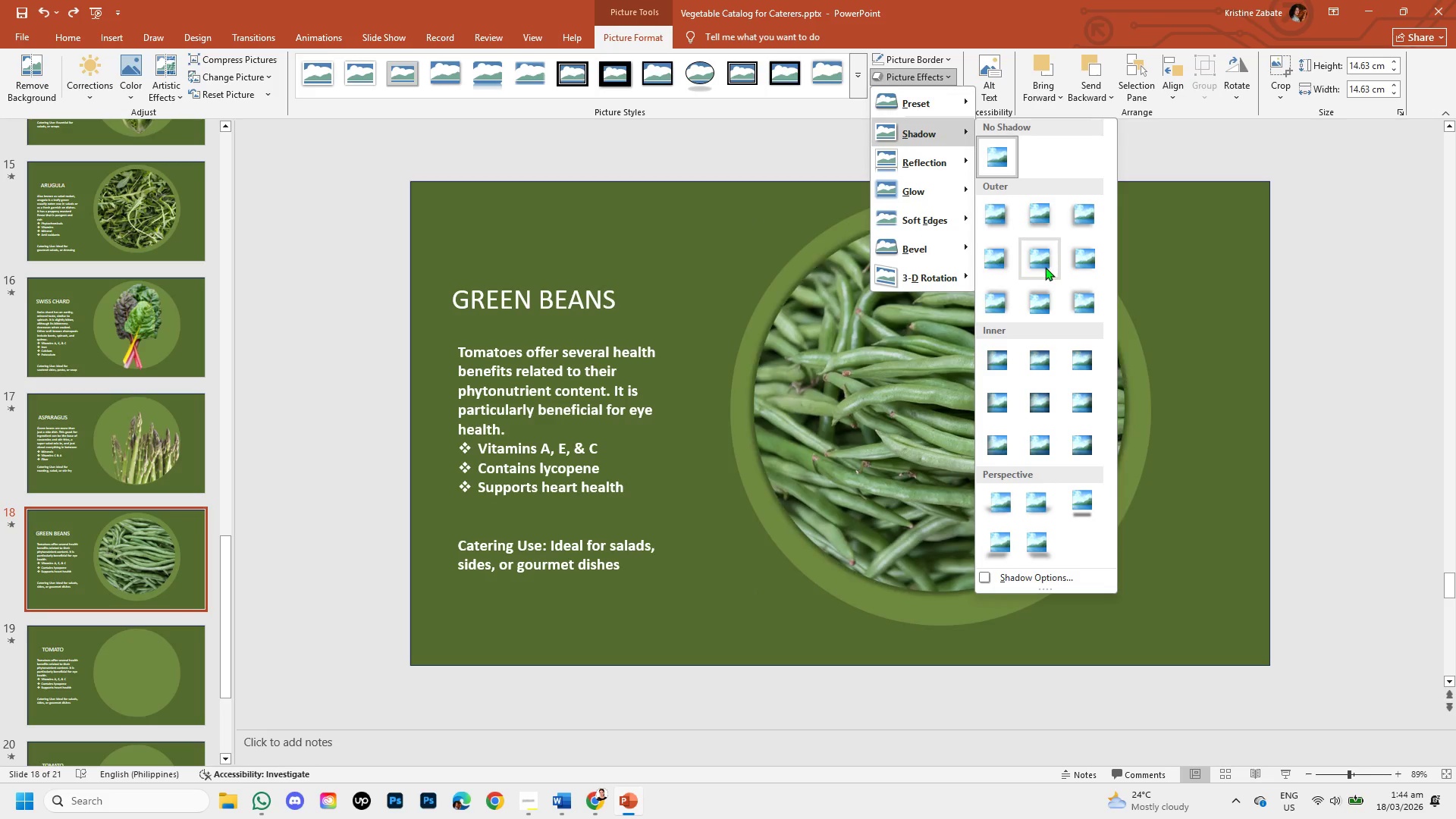 
left_click([1044, 271])
 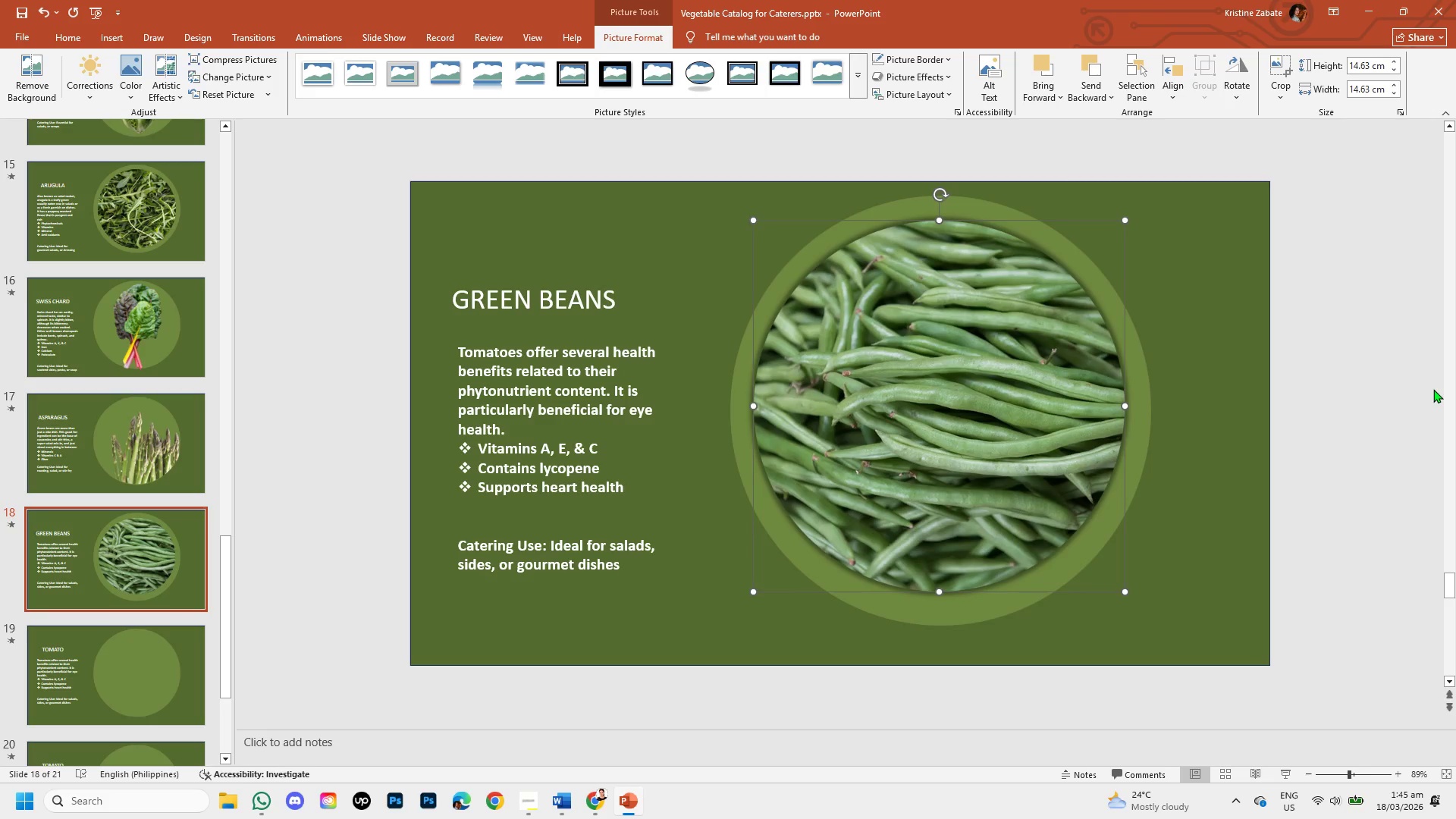 
left_click([1433, 389])
 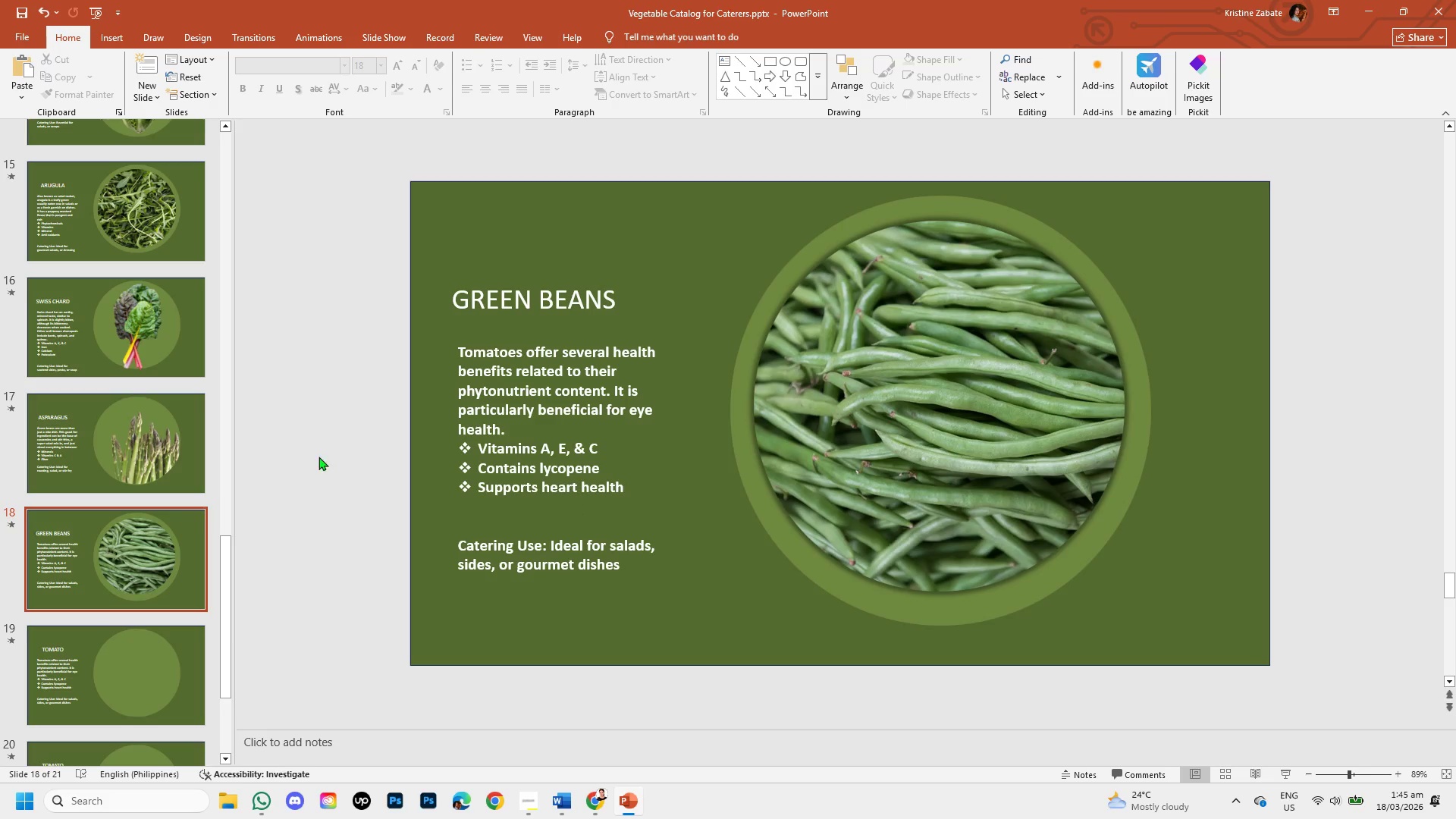 